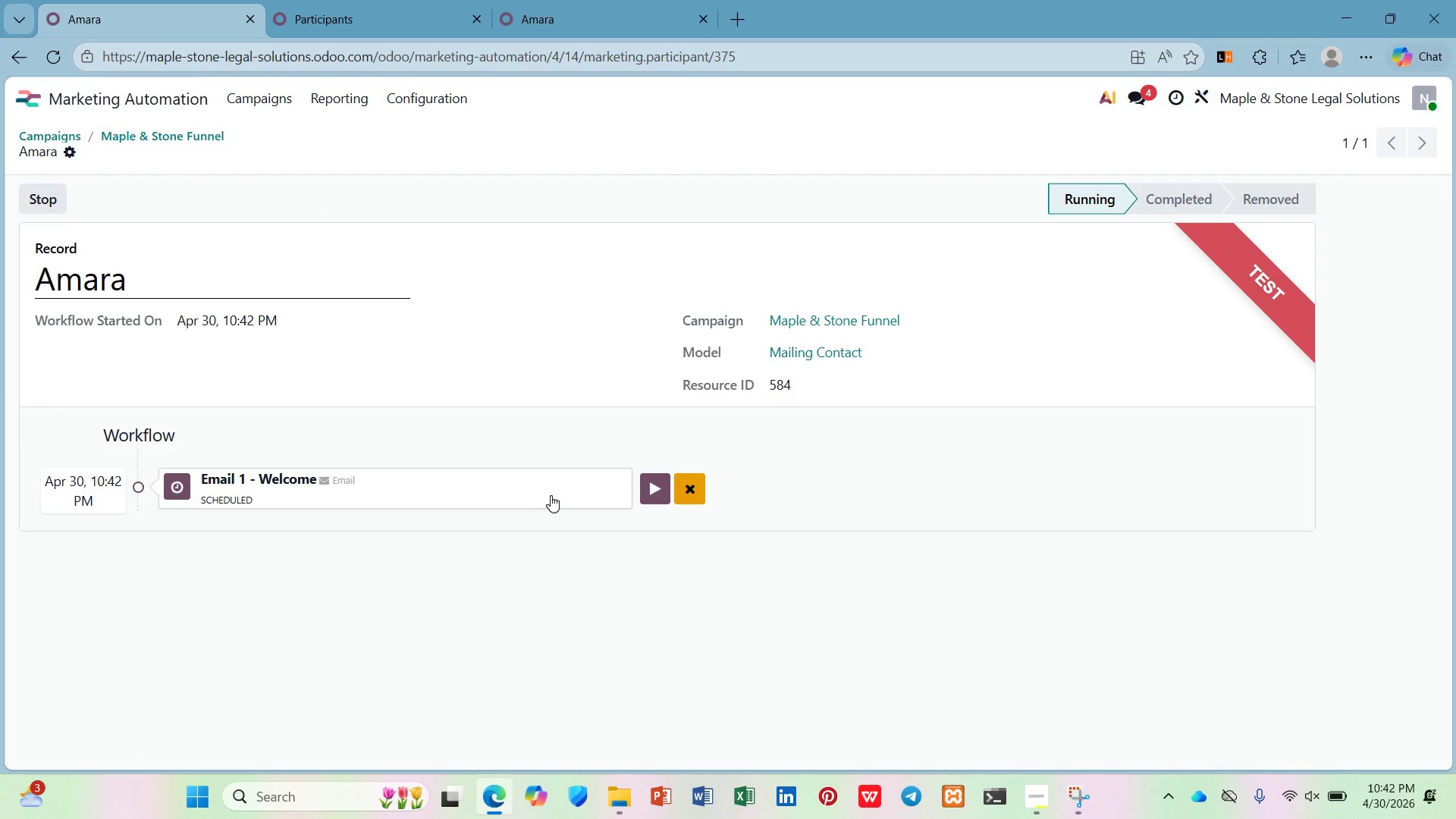 
left_click([653, 498])
 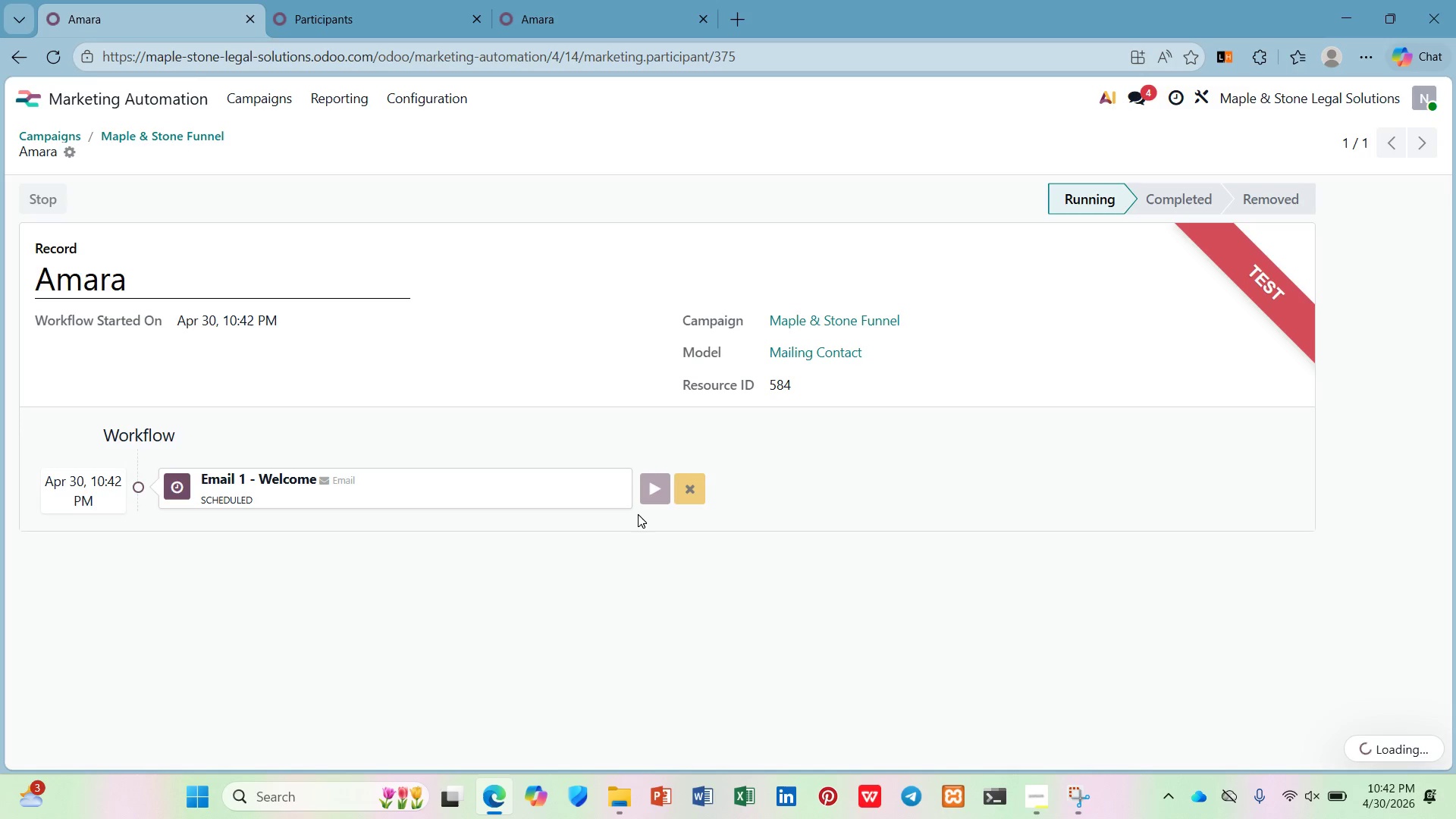 
scroll: coordinate [628, 526], scroll_direction: down, amount: 2.0
 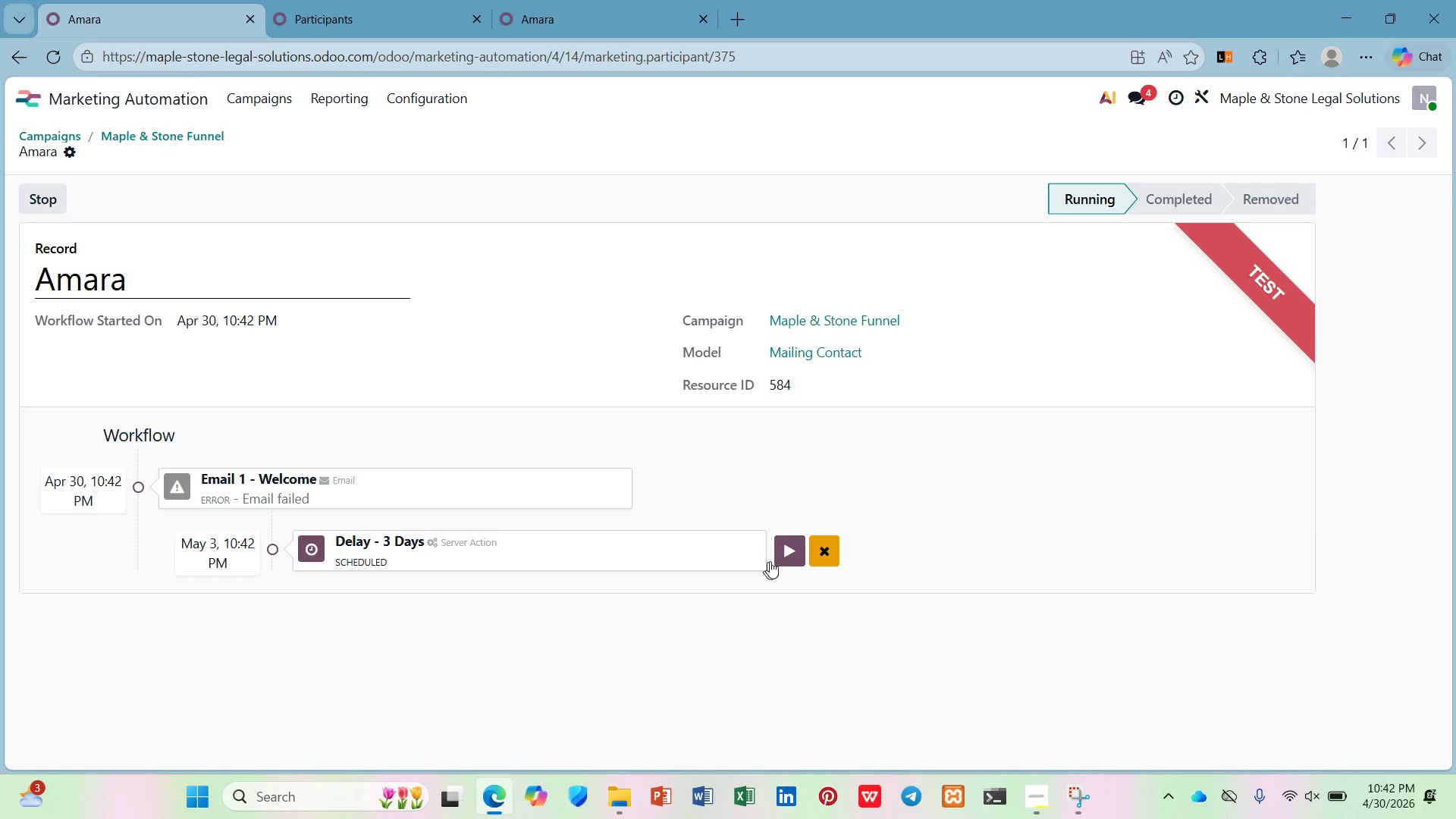 
left_click([793, 549])
 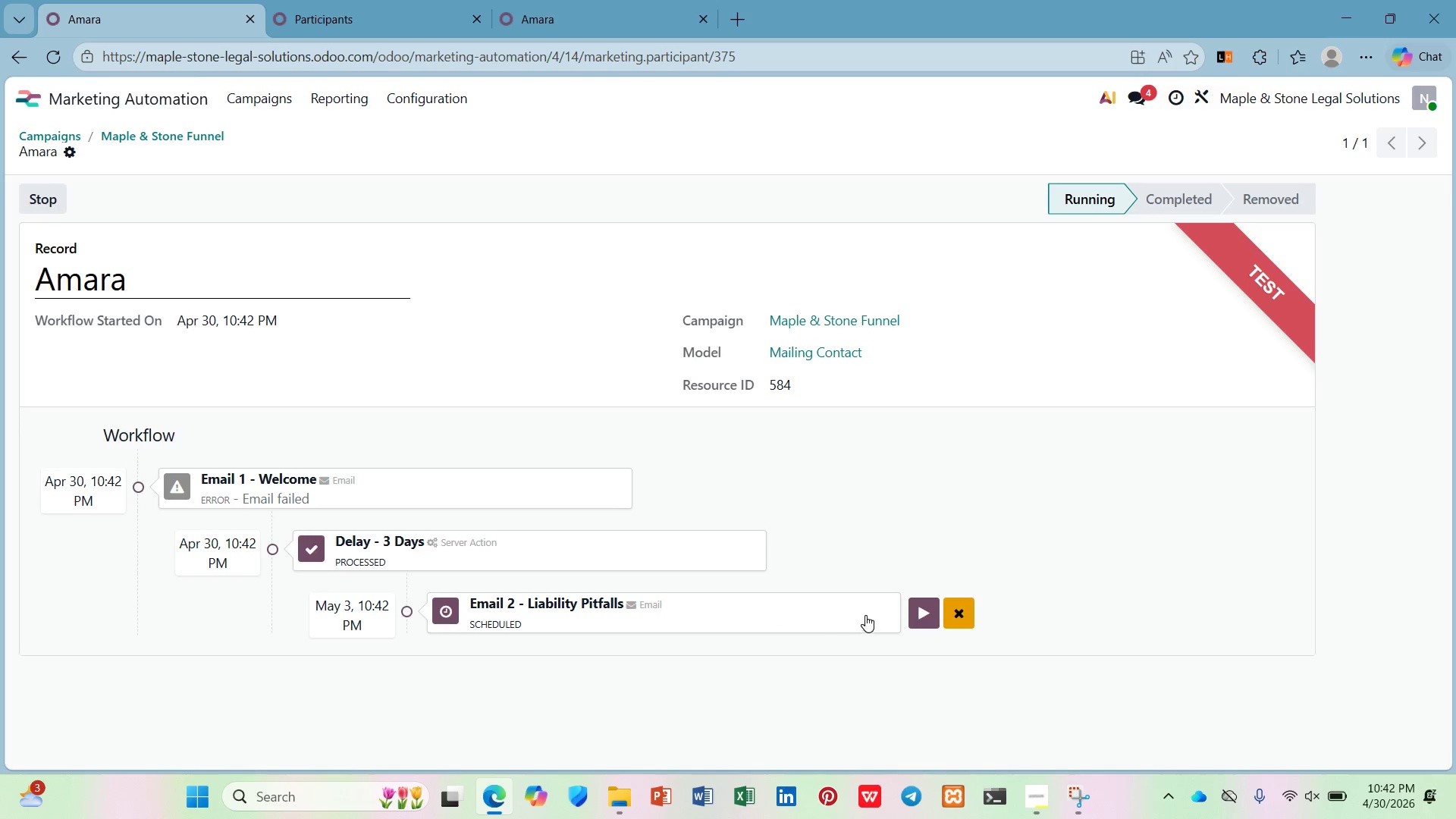 
left_click([927, 616])
 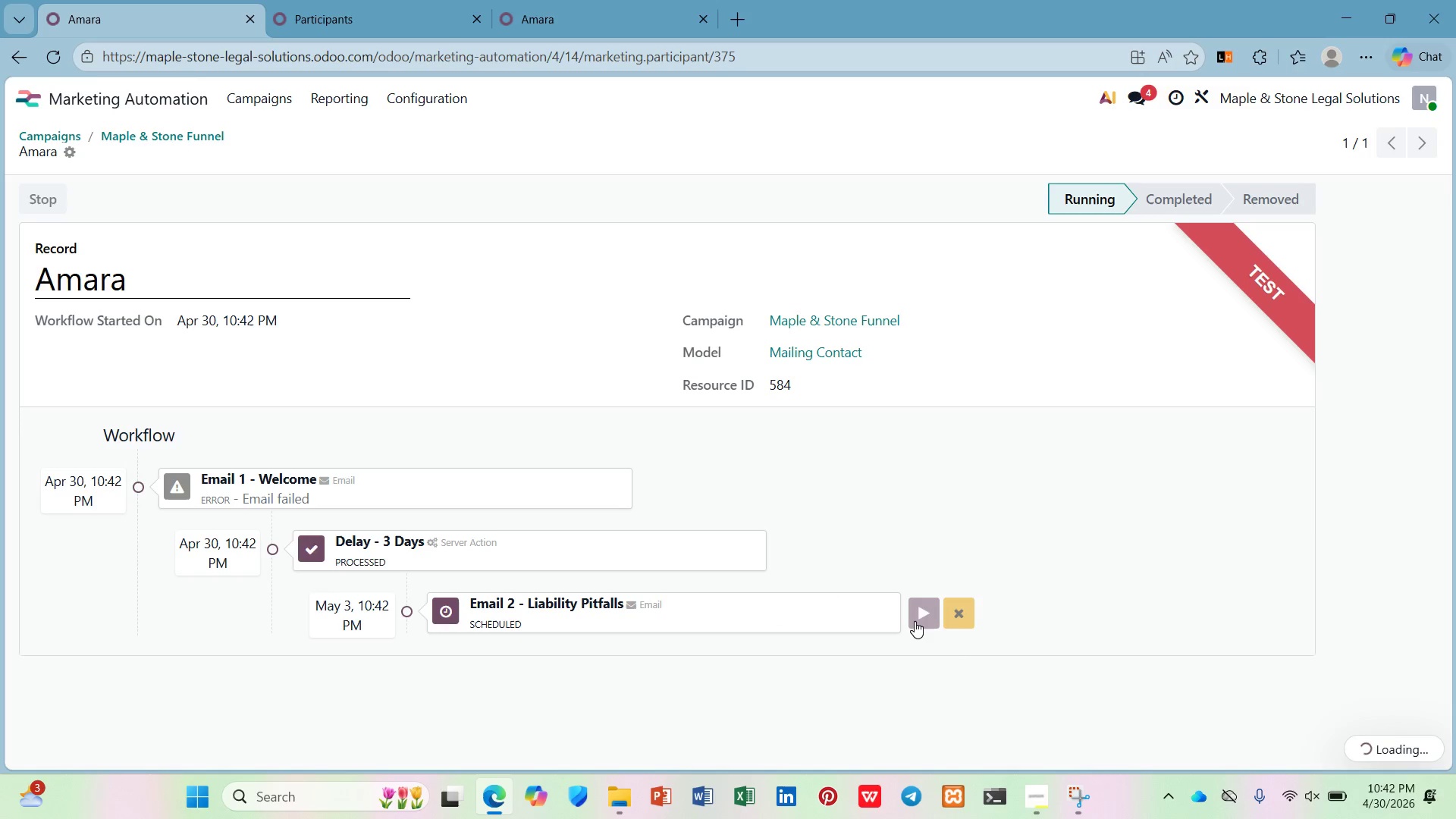 
scroll: coordinate [915, 621], scroll_direction: down, amount: 3.0
 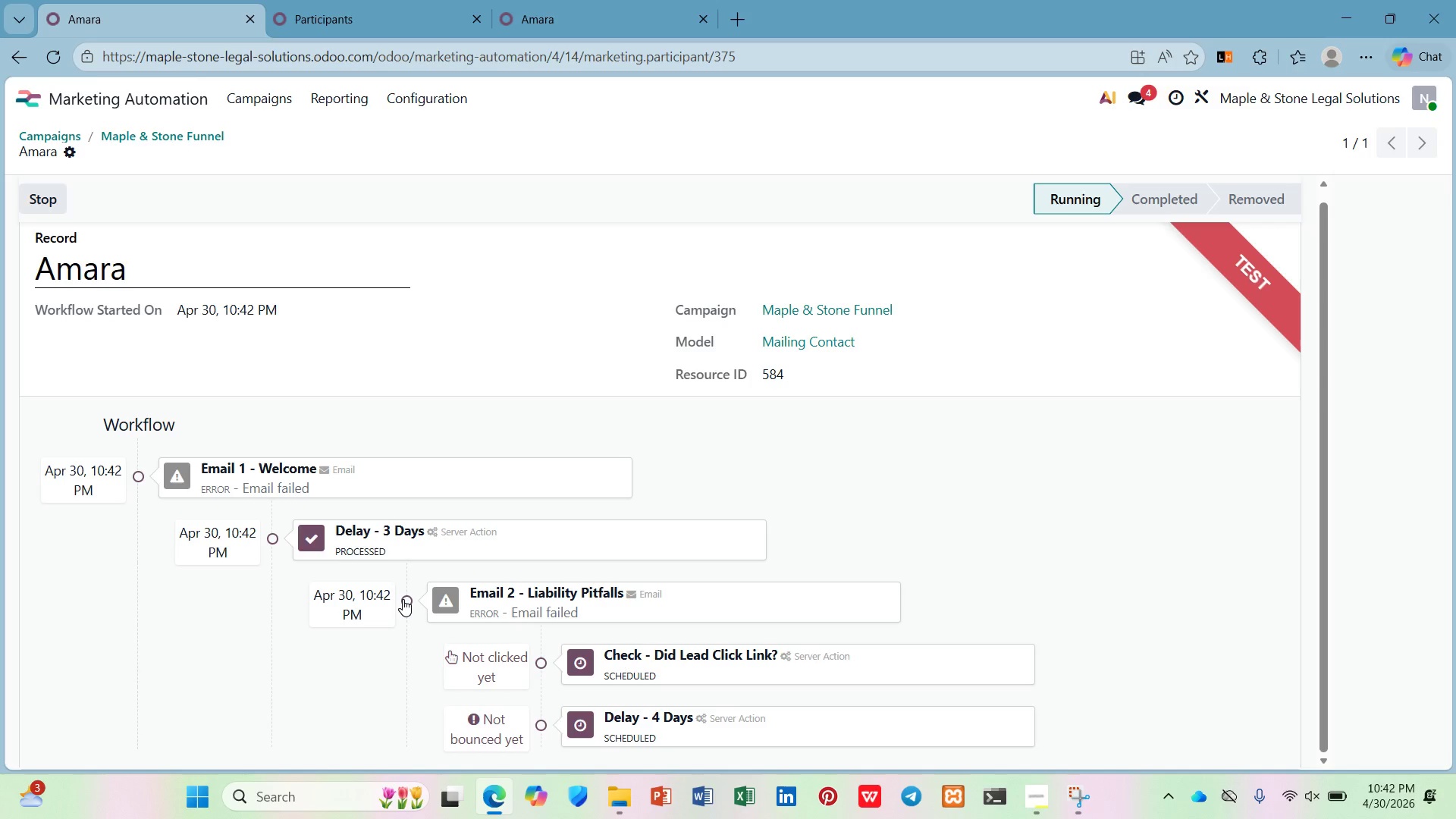 
left_click_drag(start_coordinate=[442, 592], to_coordinate=[517, 591])
 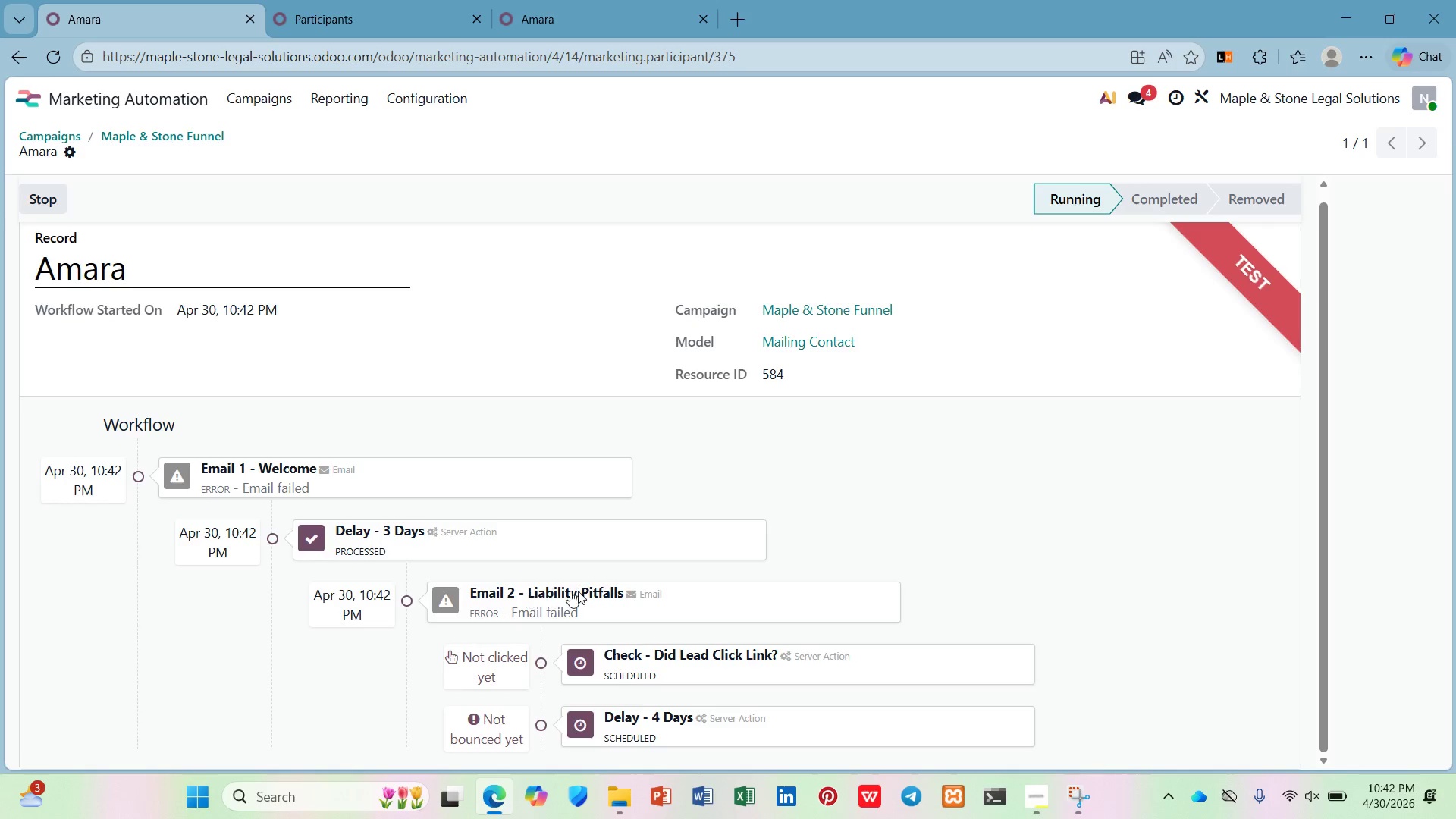 
left_click([594, 590])
 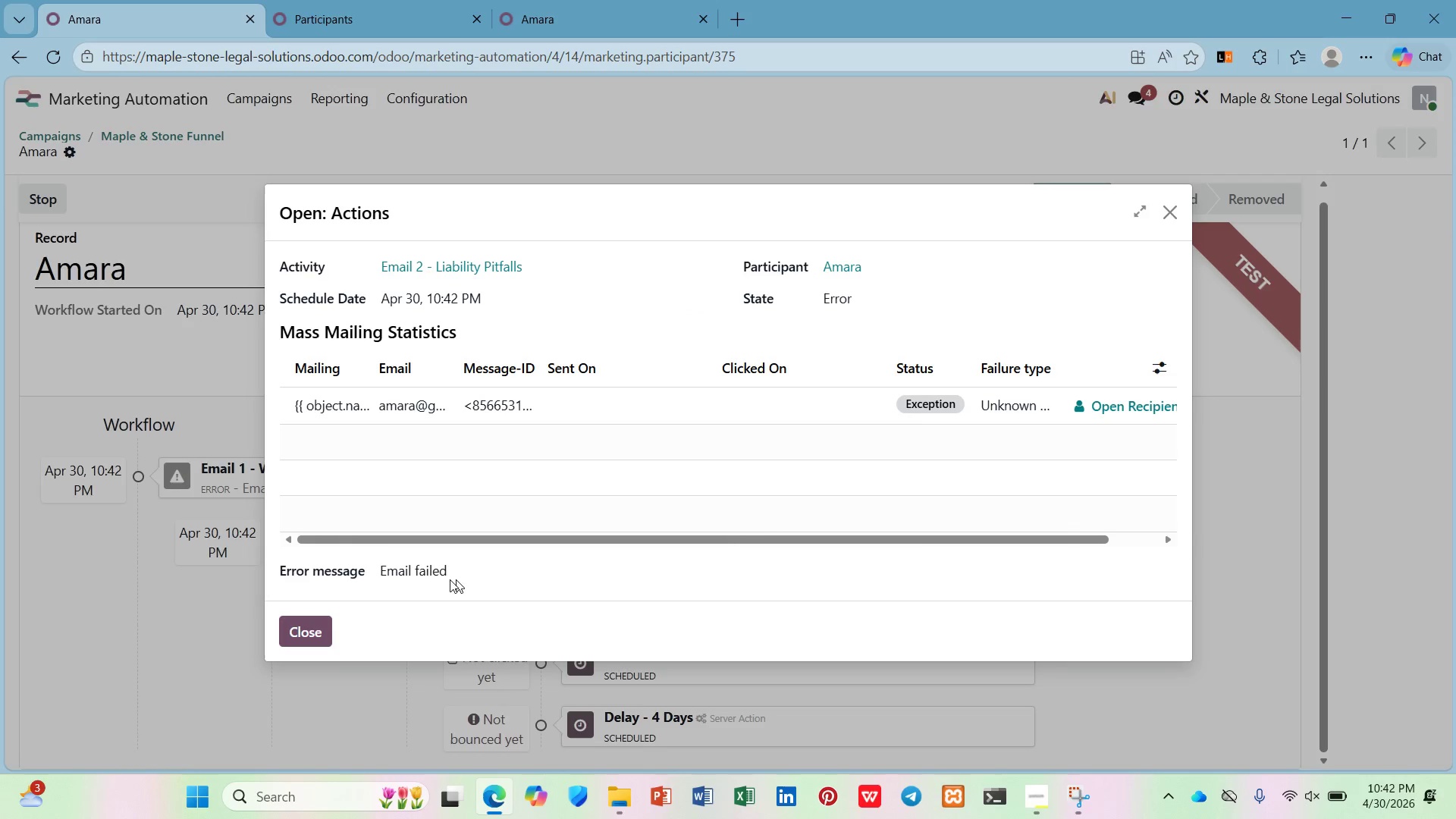 
left_click([421, 575])
 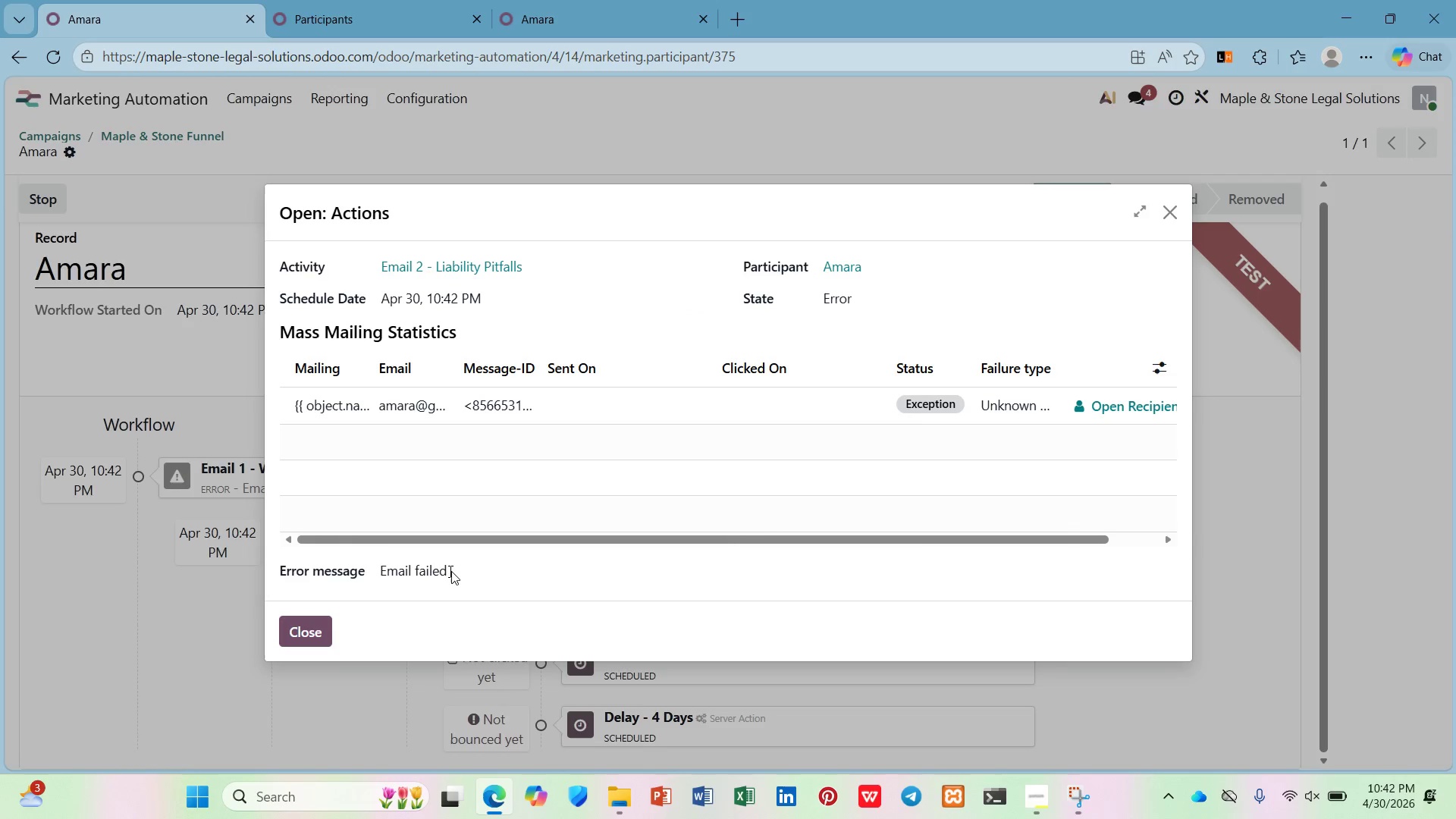 
left_click_drag(start_coordinate=[453, 571], to_coordinate=[366, 571])
 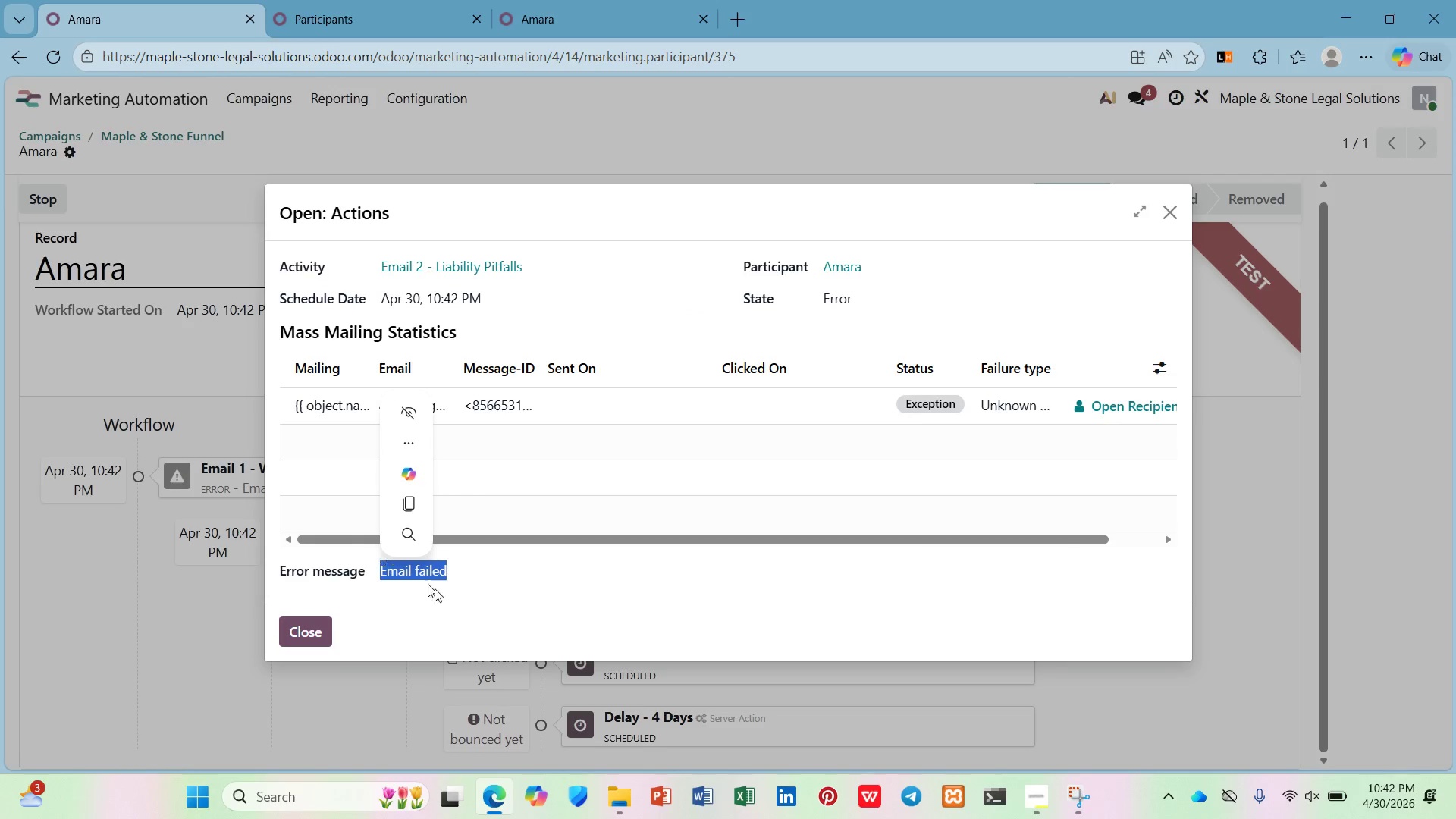 
left_click([477, 601])
 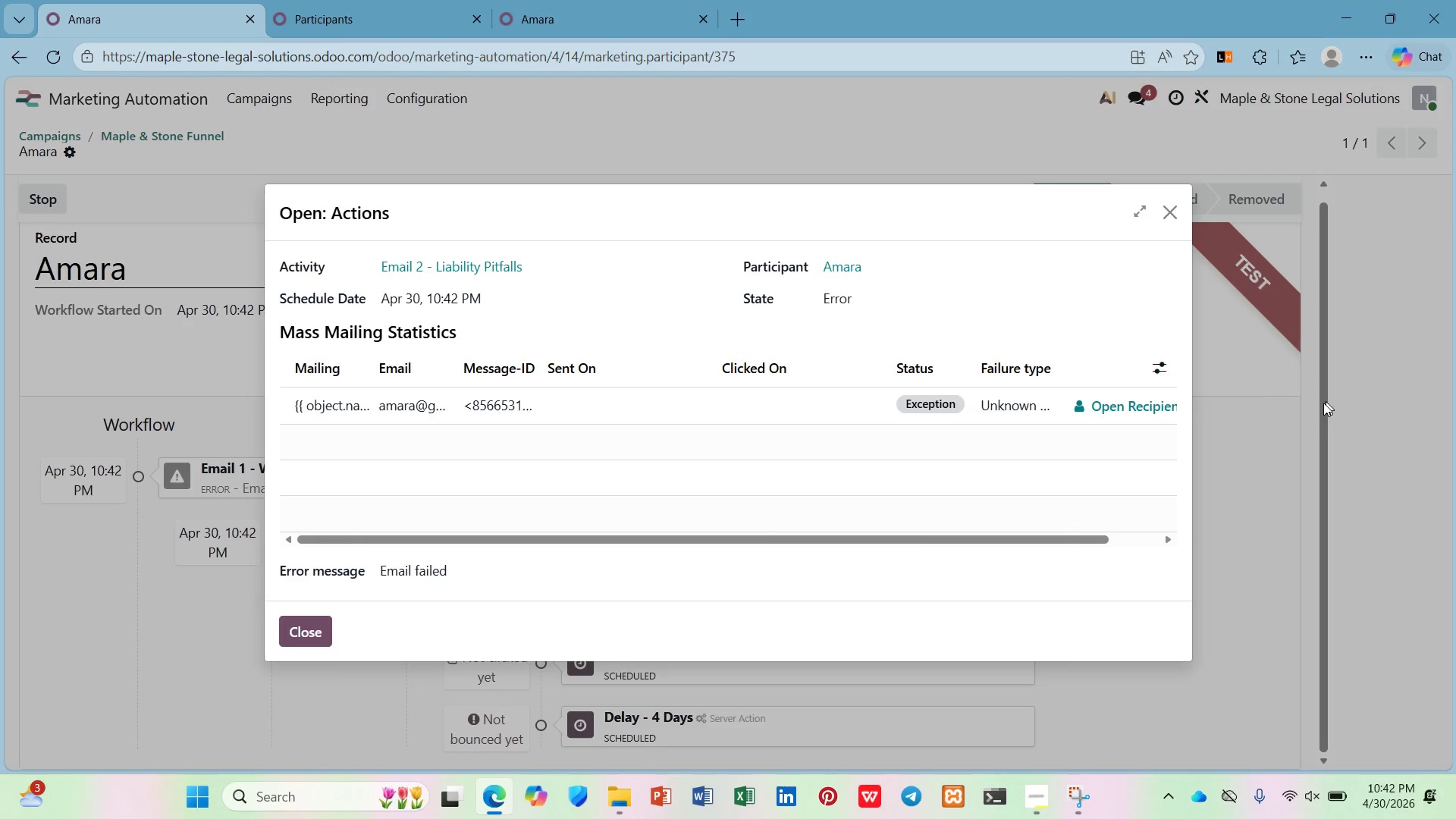 
left_click([1059, 406])
 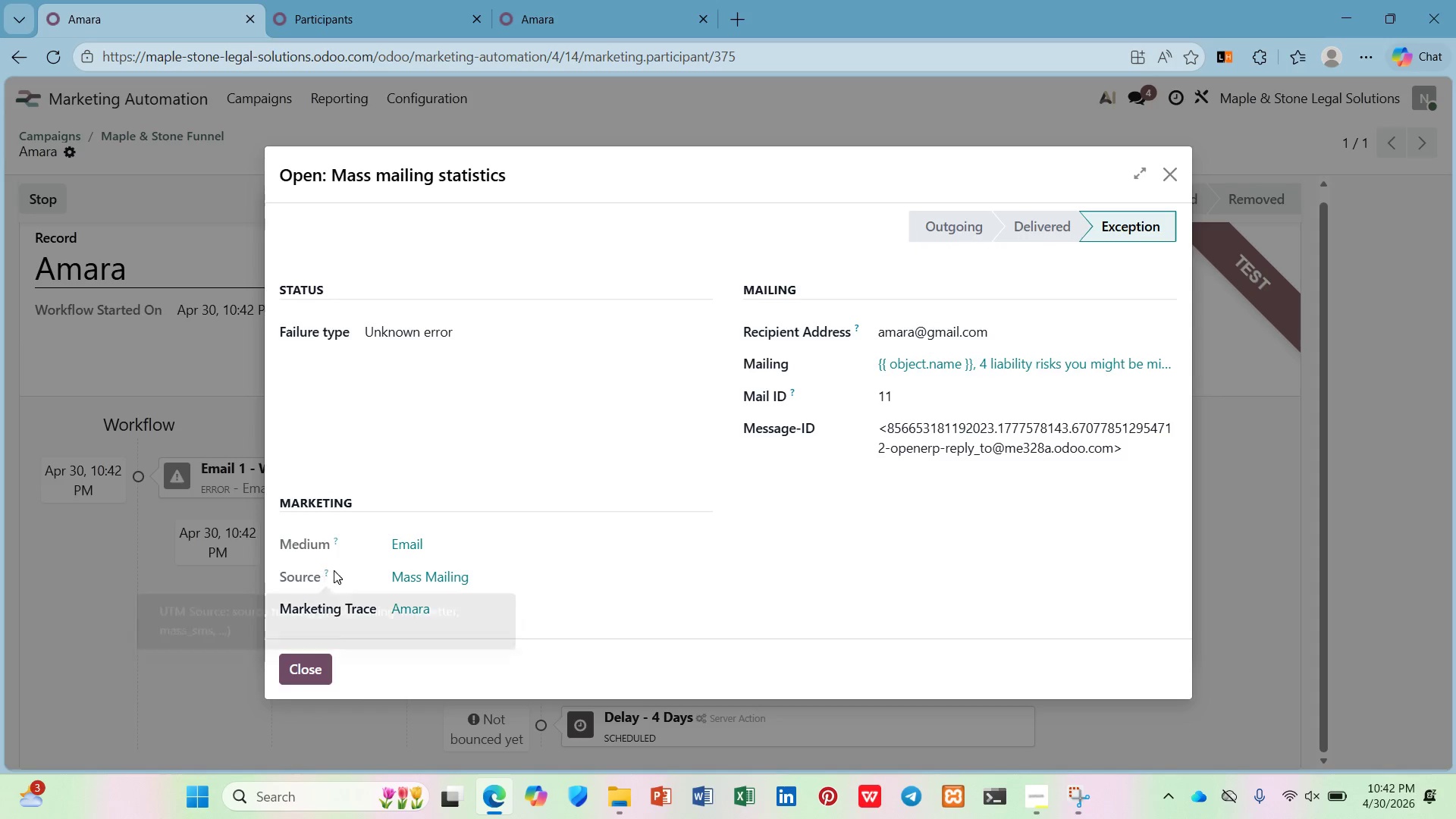 
wait(8.7)
 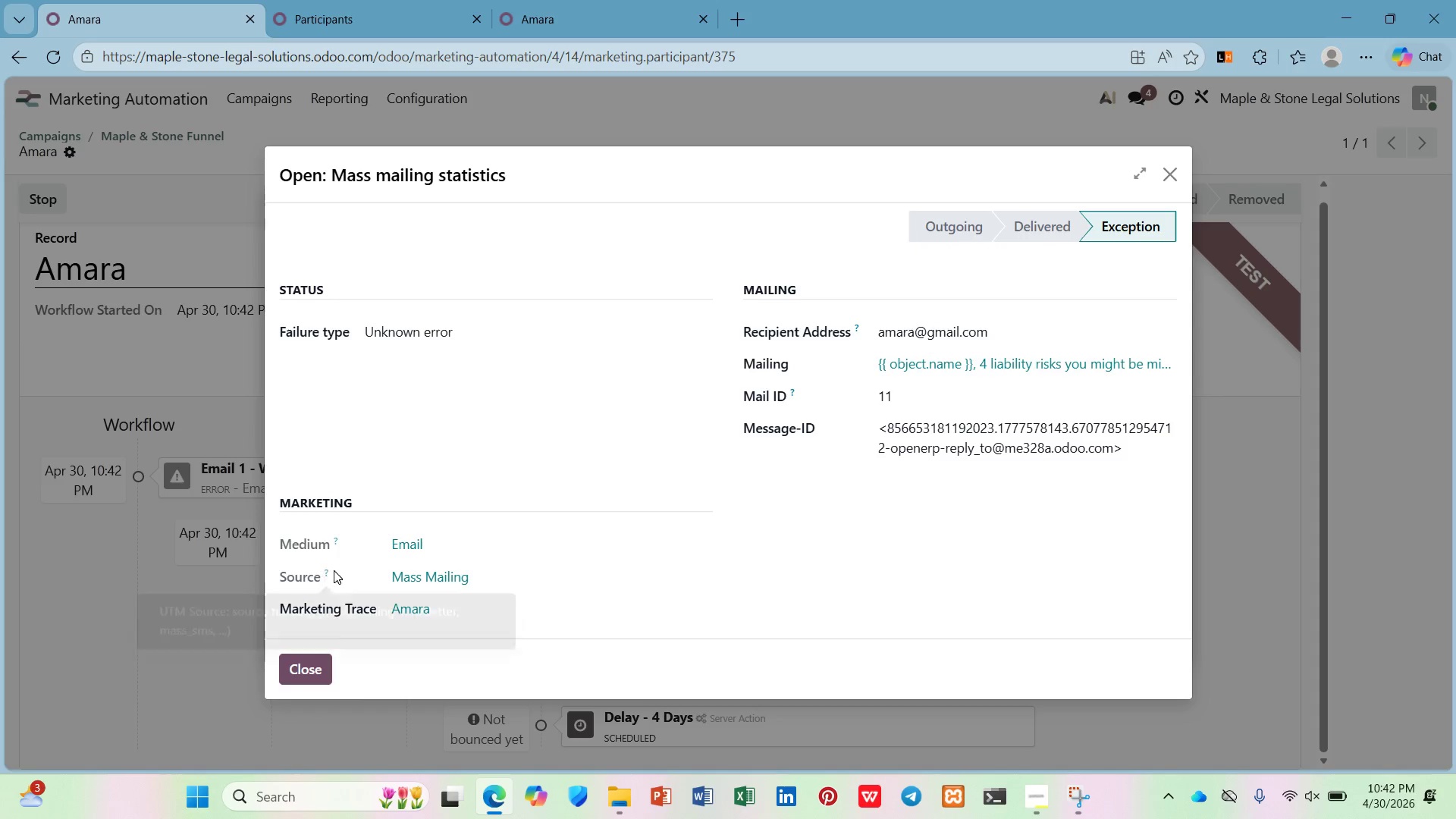 
left_click([634, 719])
 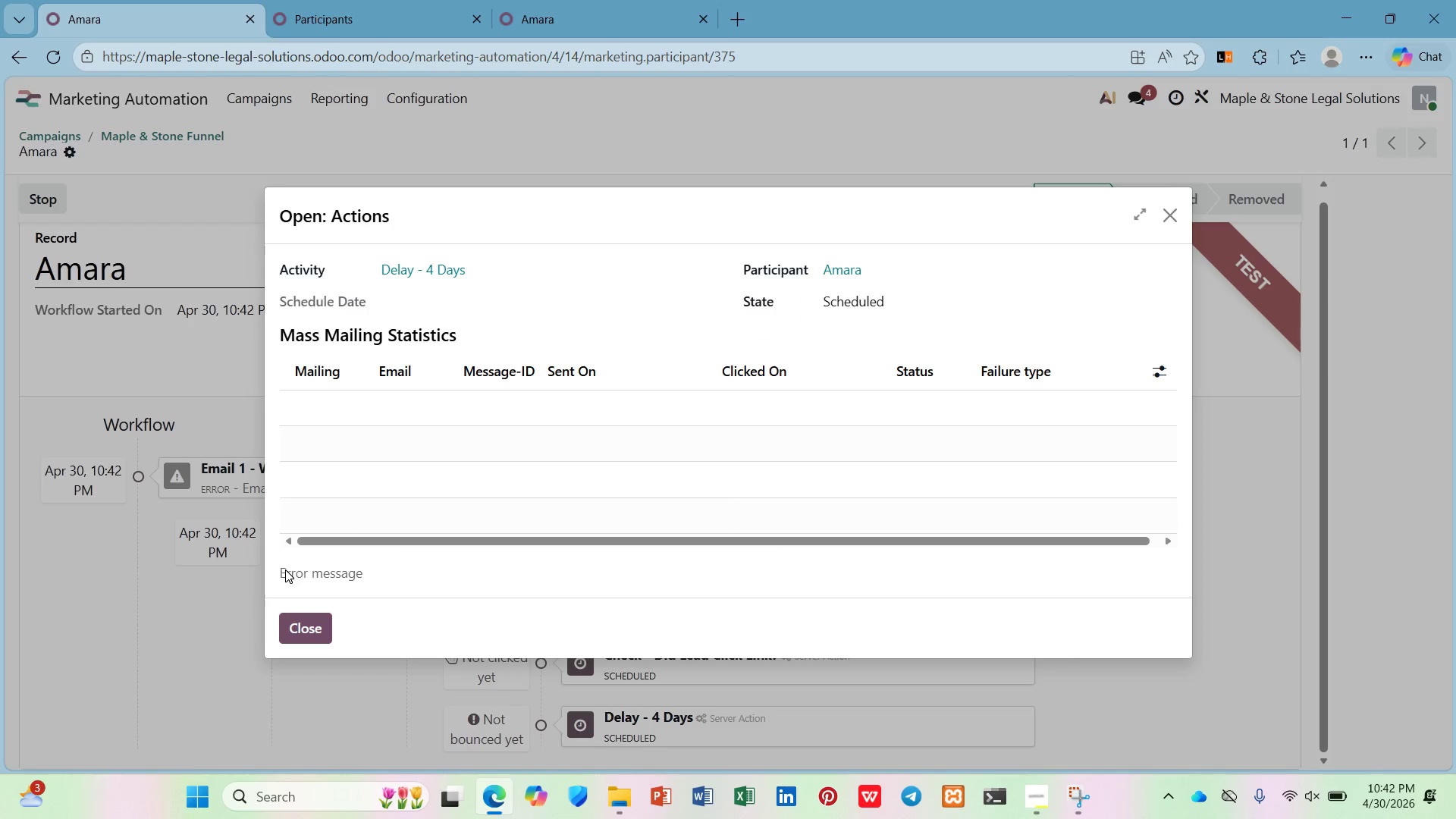 
left_click([299, 618])
 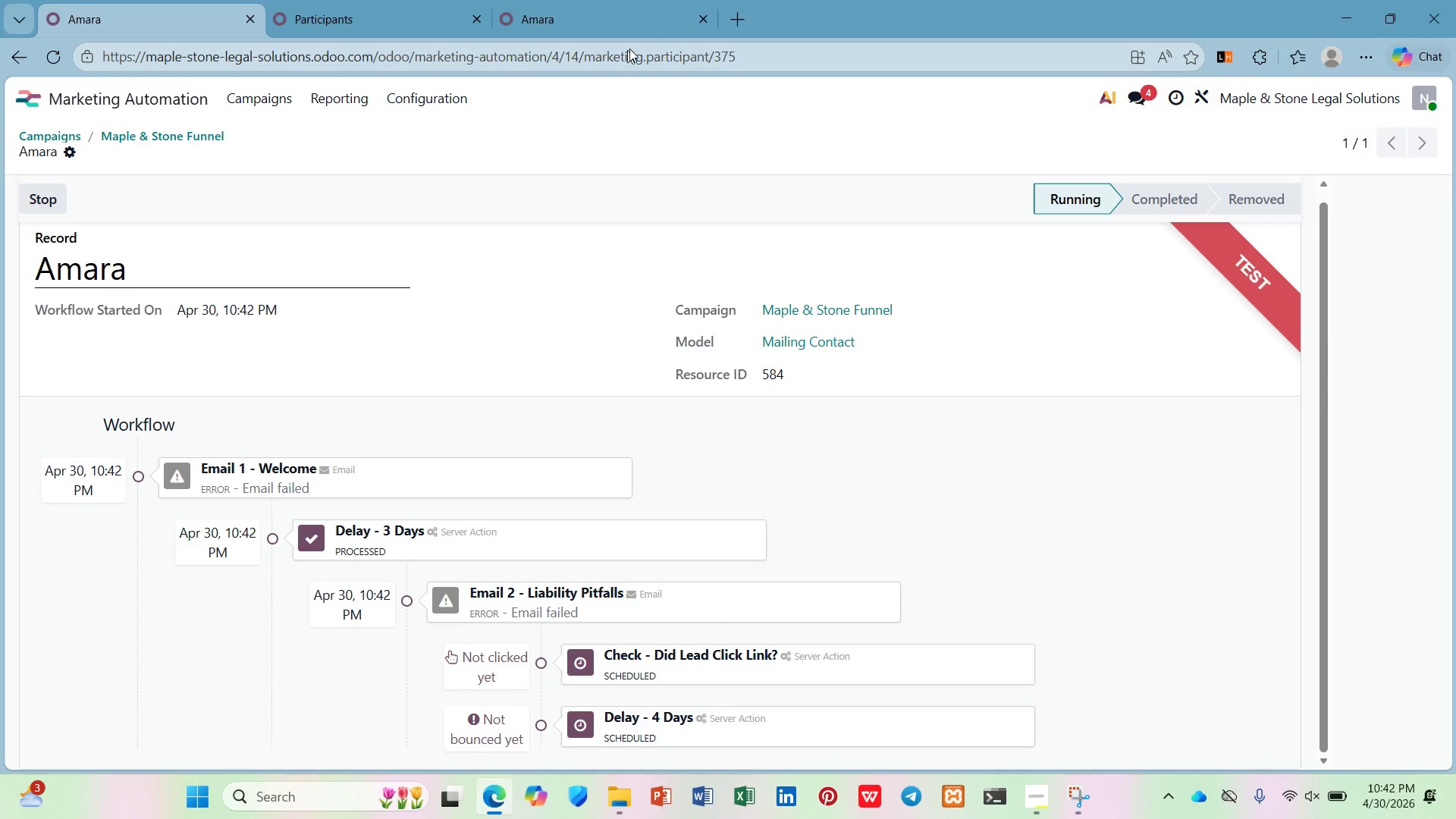 
left_click([664, 28])
 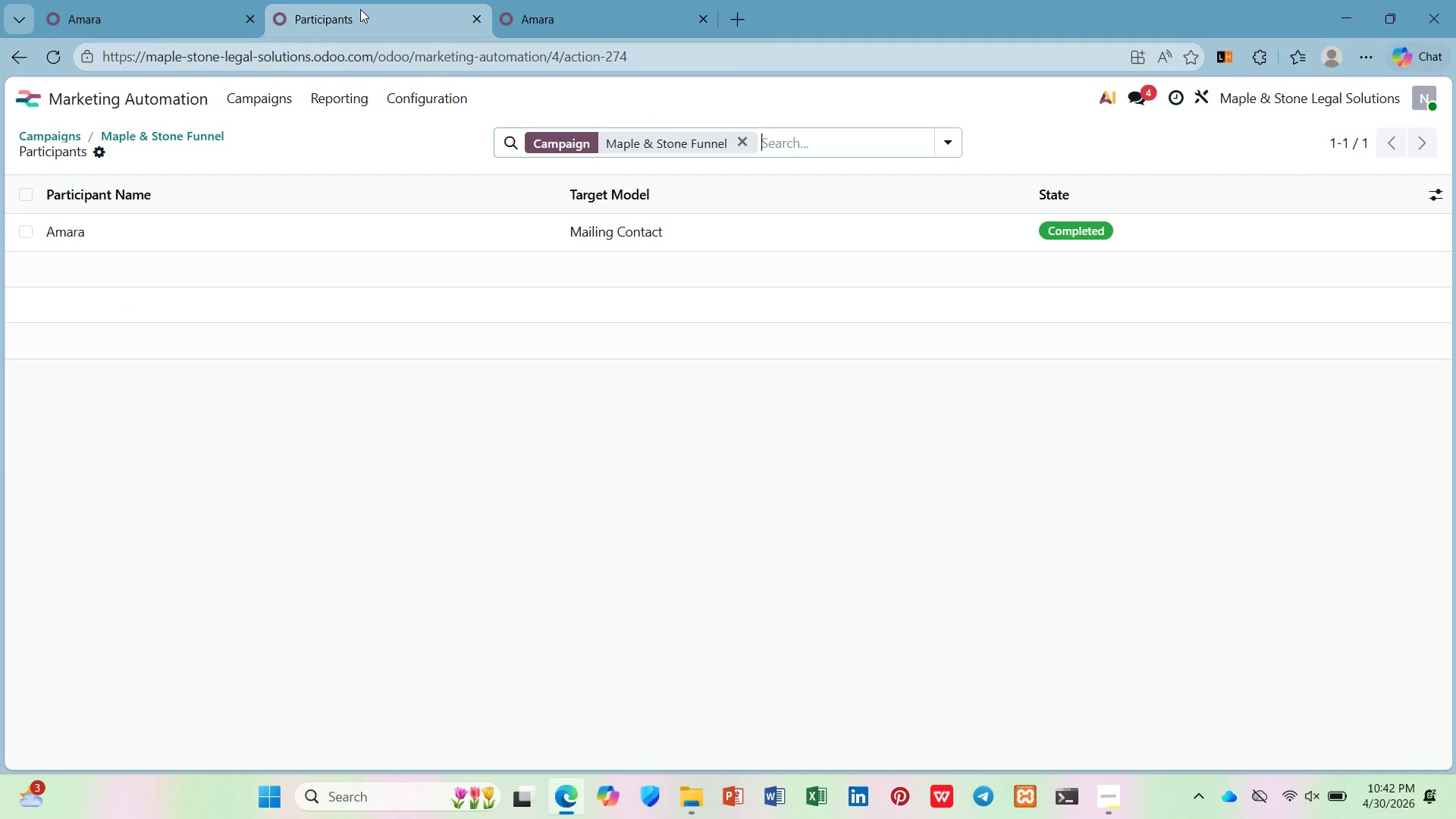 
wait(5.62)
 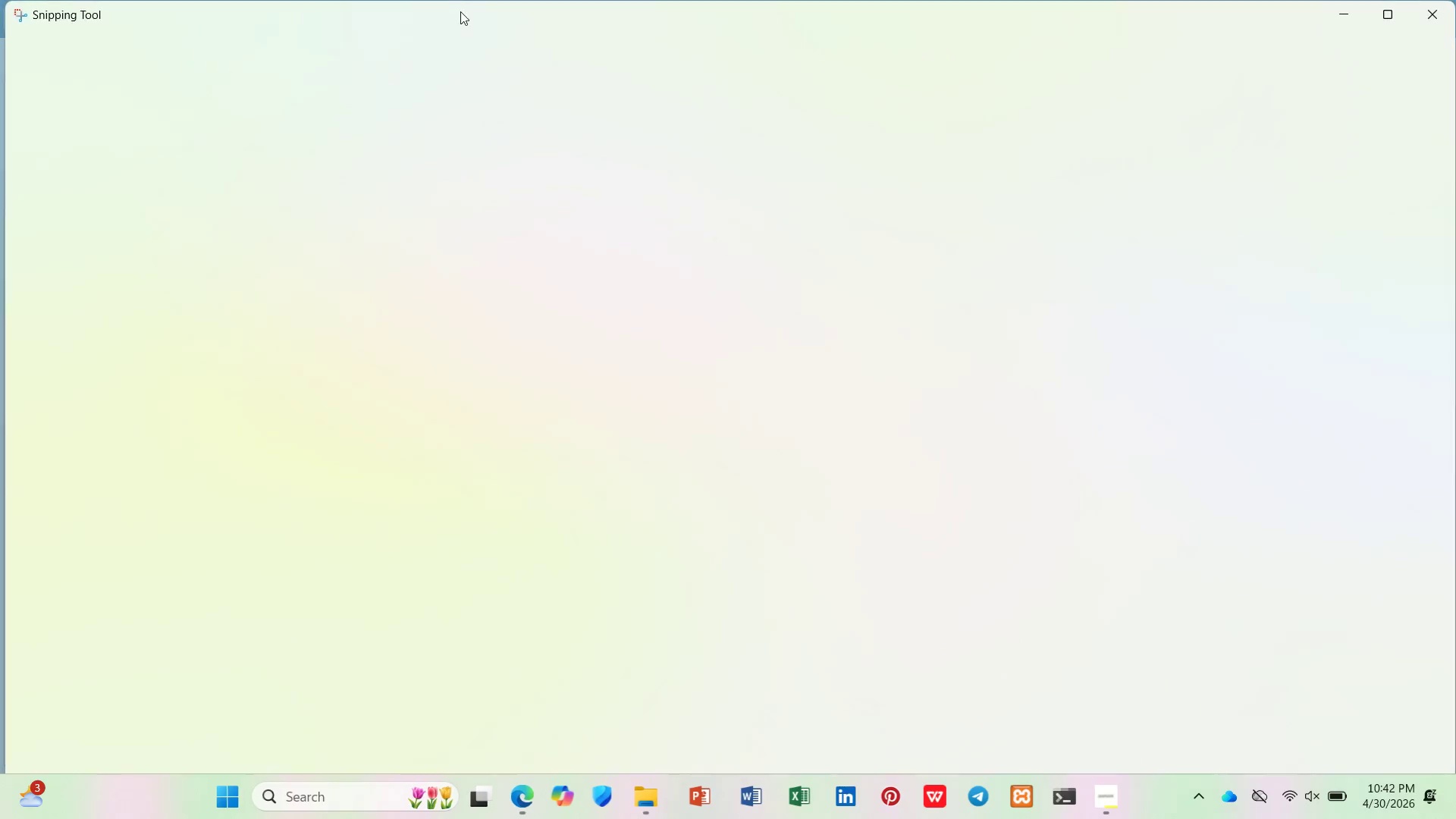 
left_click([1112, 806])
 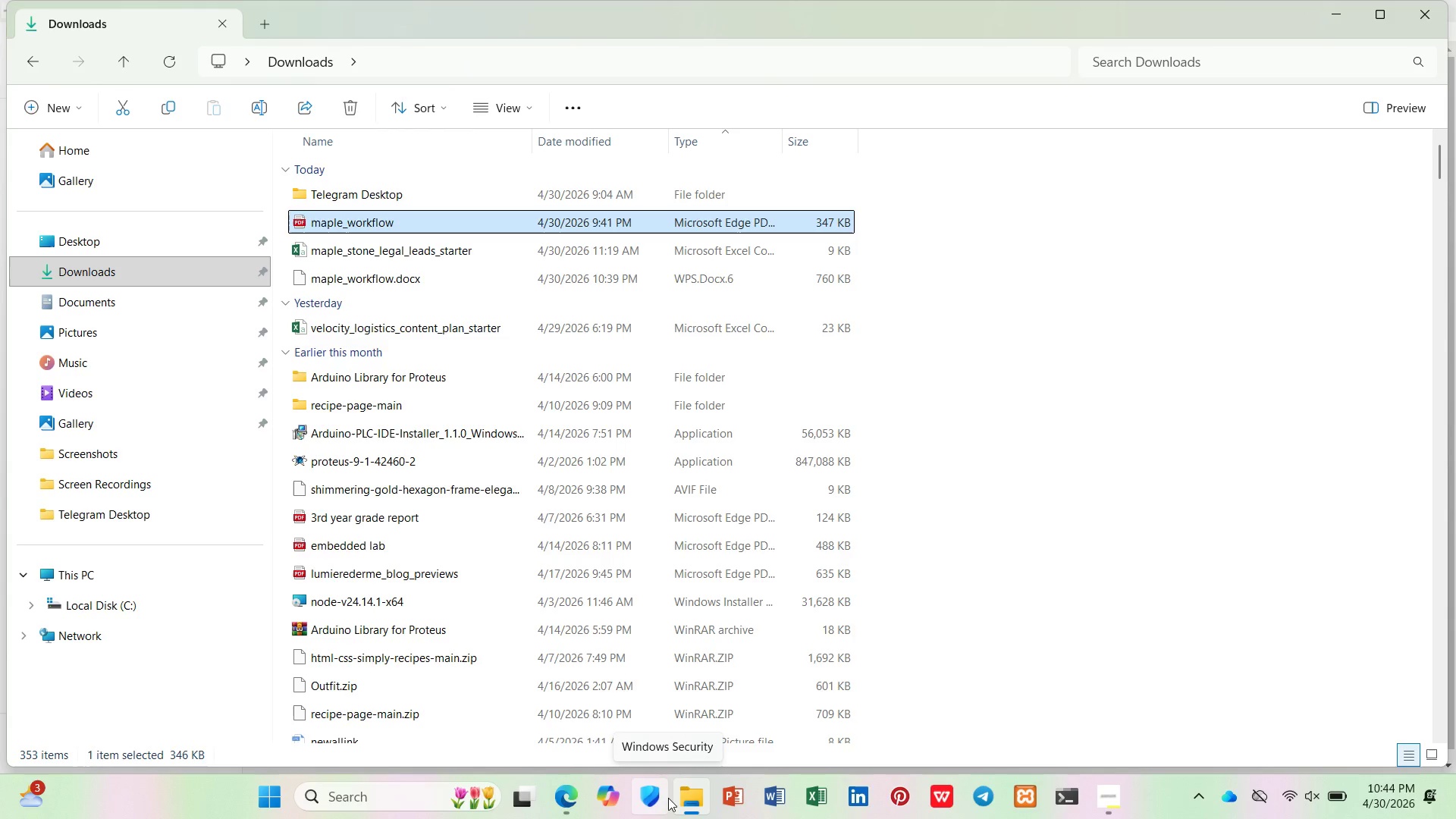 
wait(106.0)
 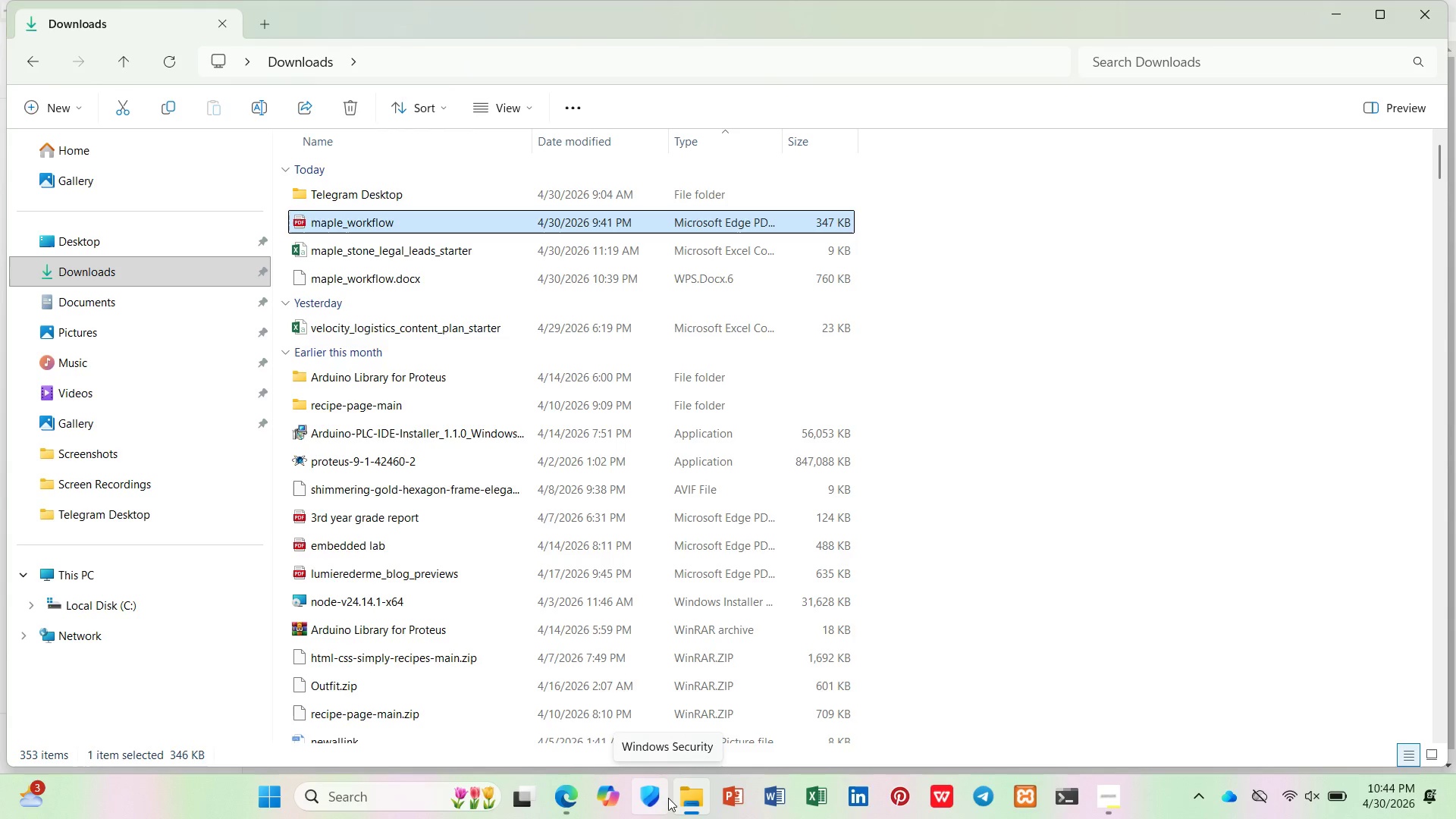 
left_click([1335, 20])
 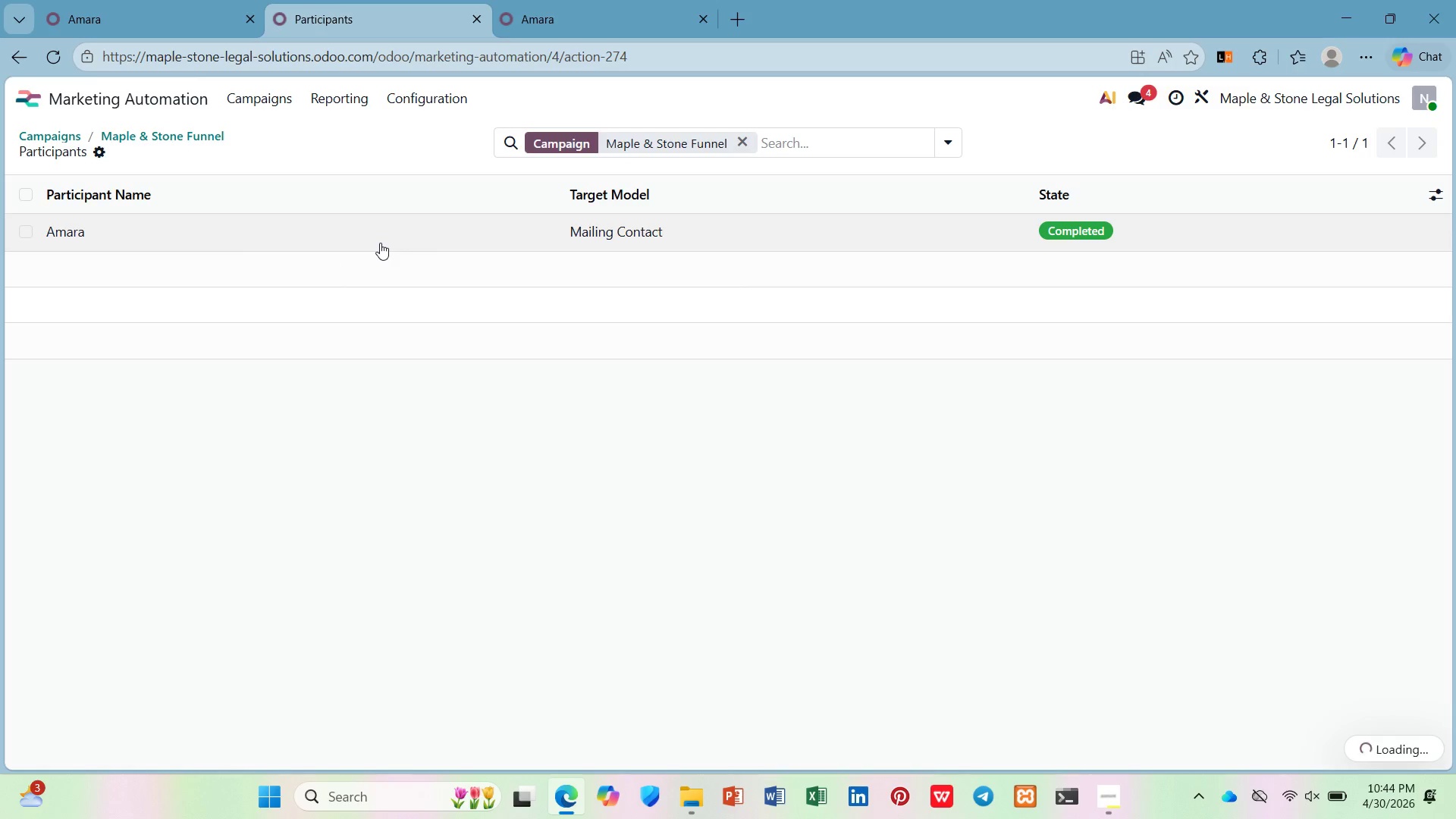 
wait(7.12)
 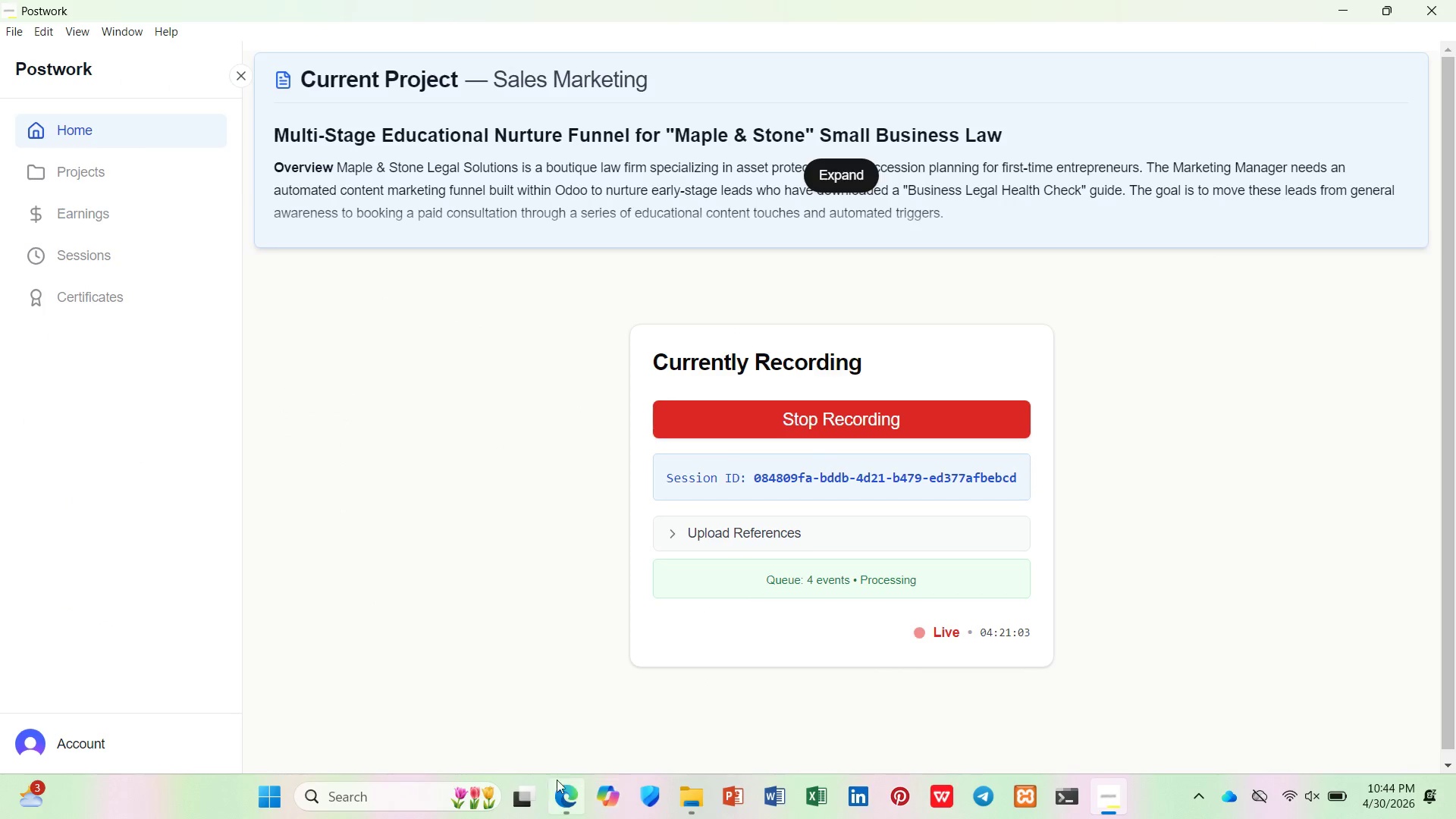 
left_click([207, 497])
 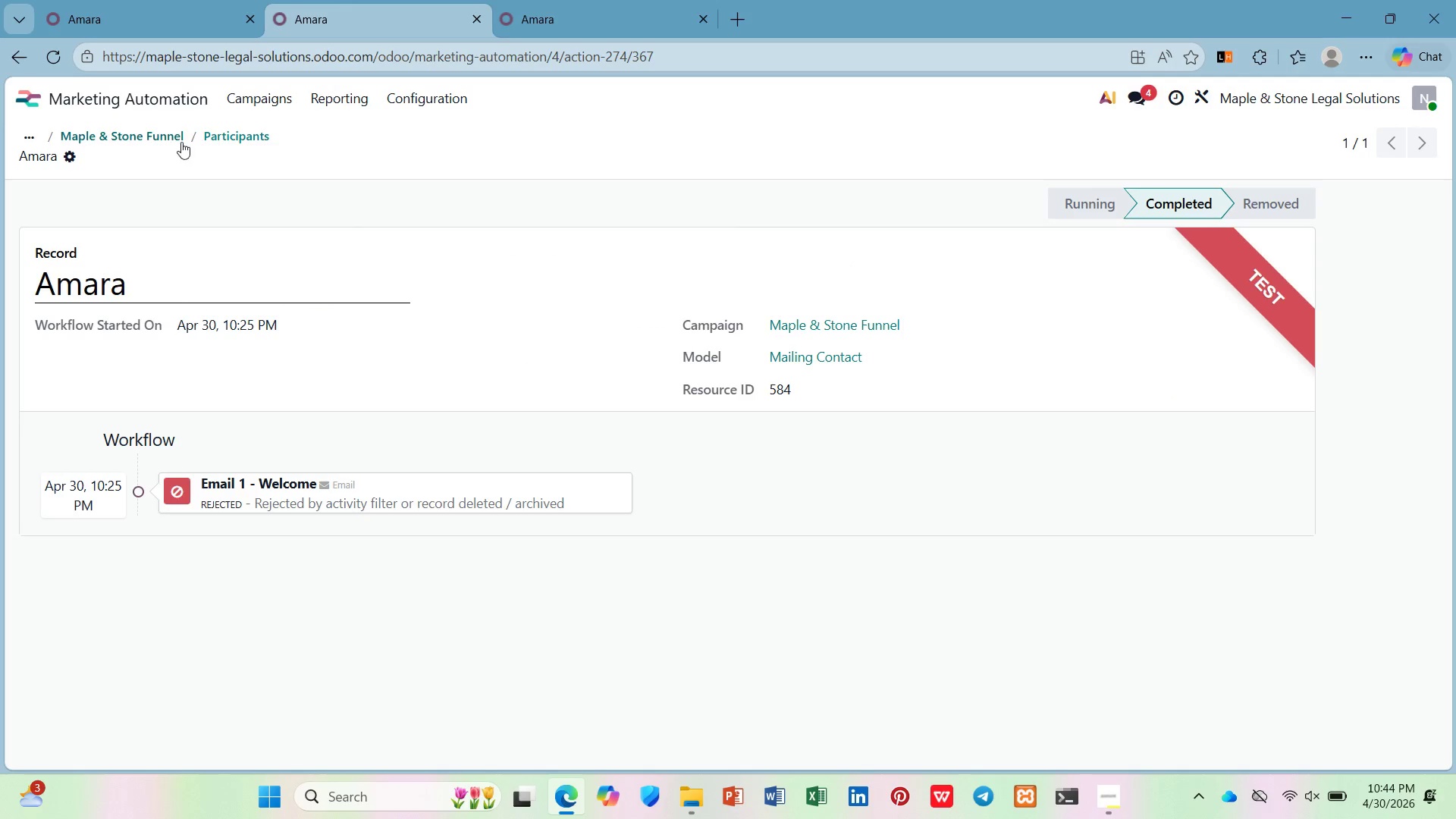 
left_click([171, 134])
 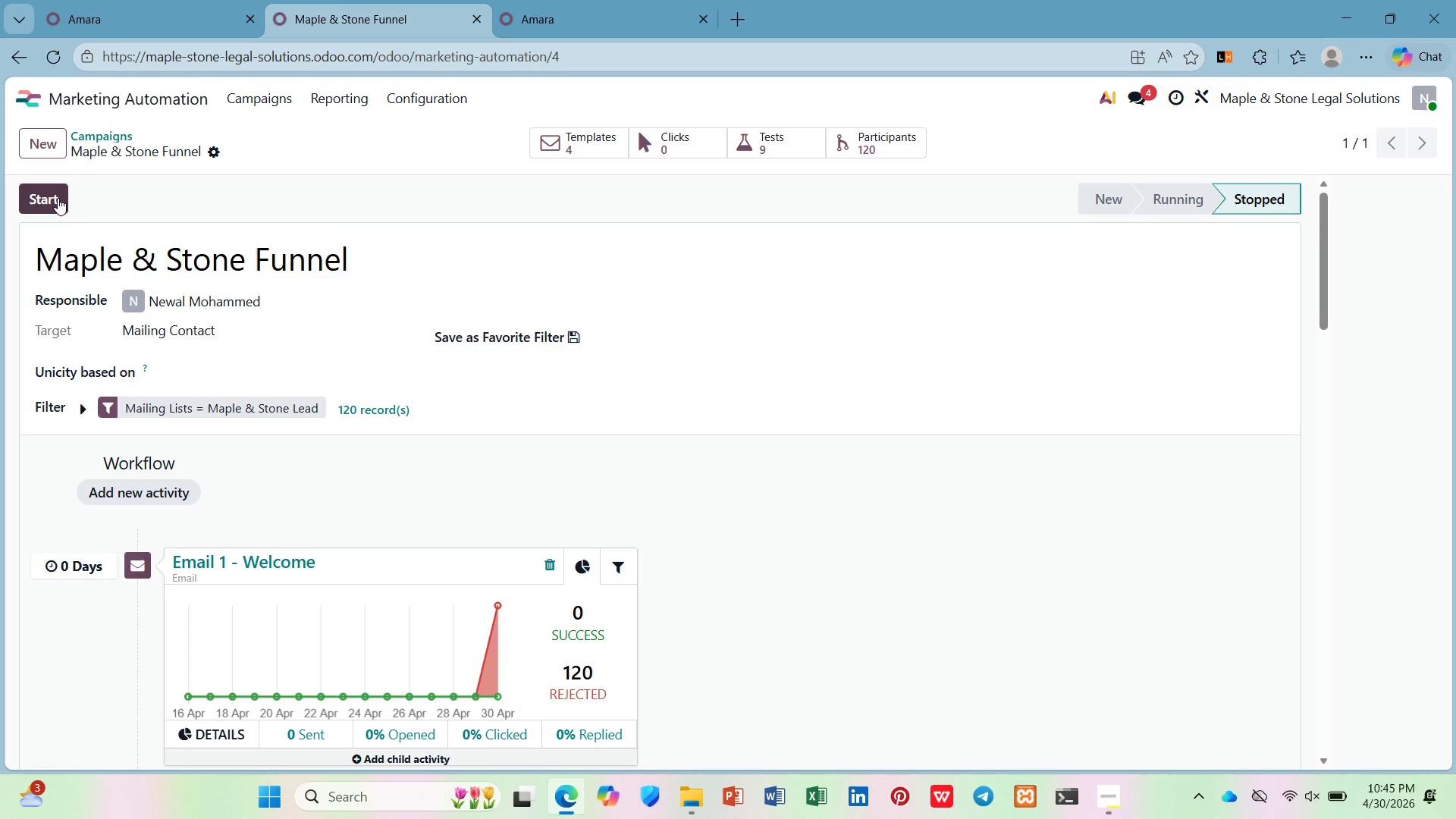 
wait(14.47)
 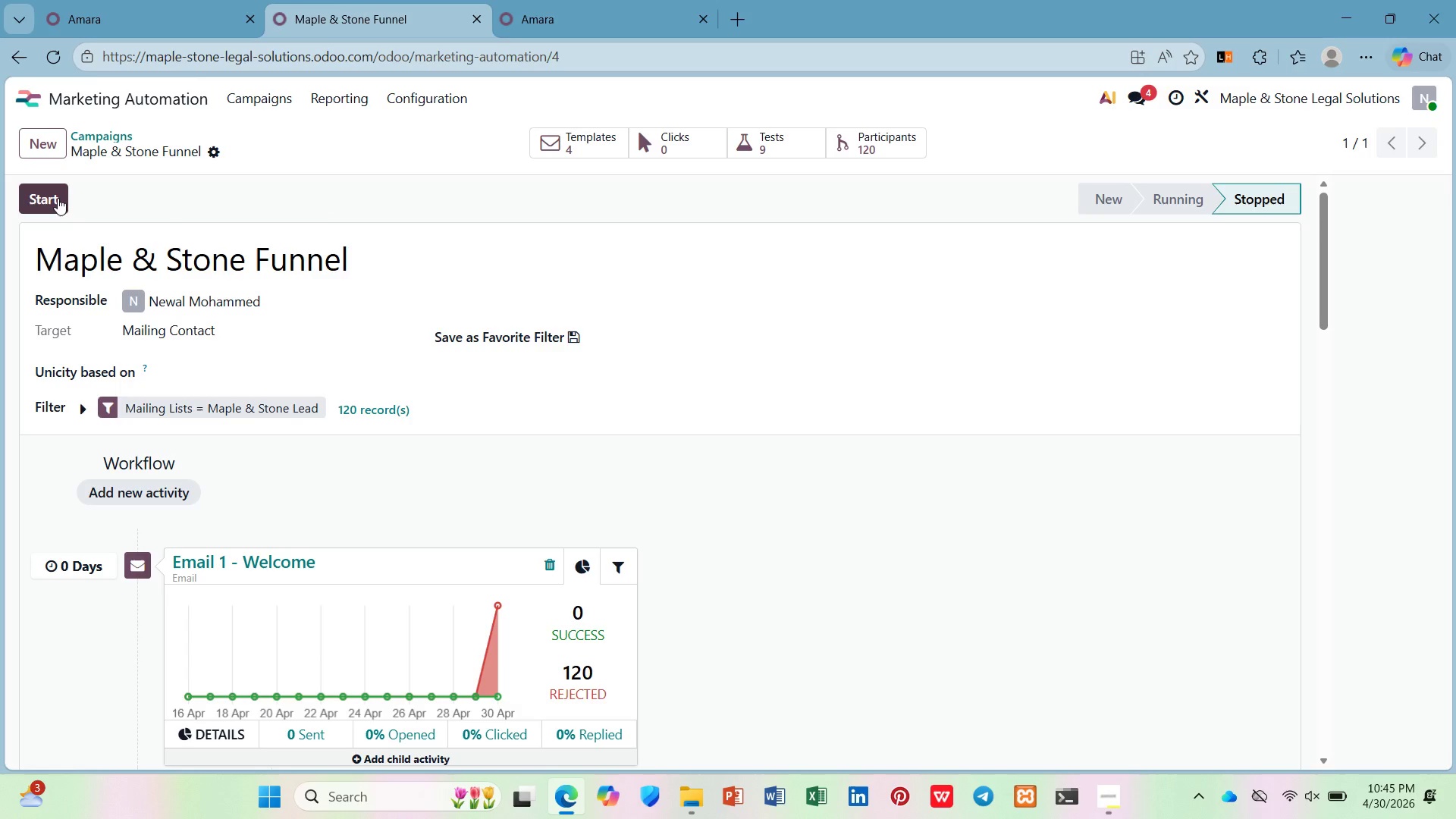 
left_click([41, 198])
 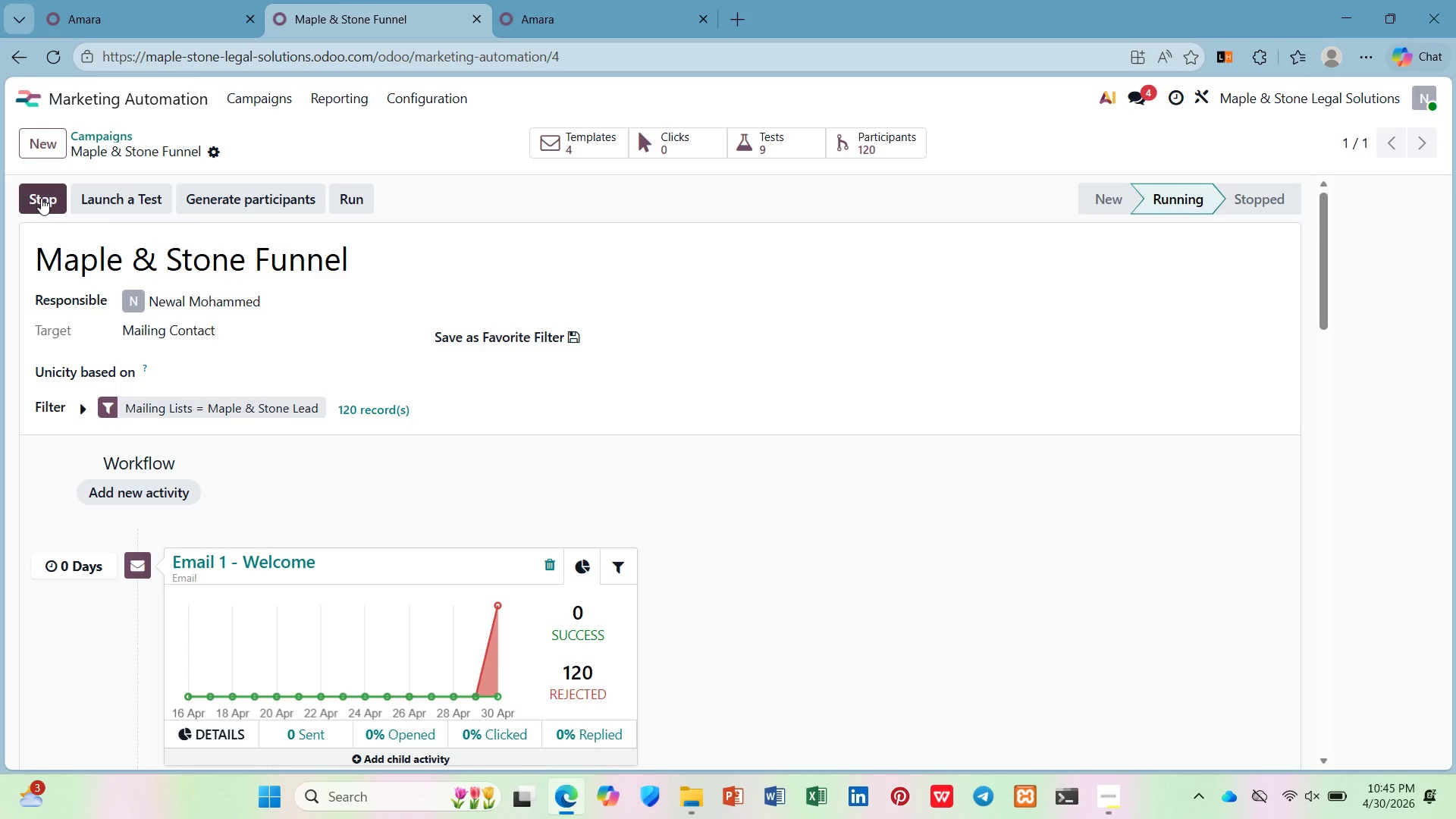 
left_click([100, 196])
 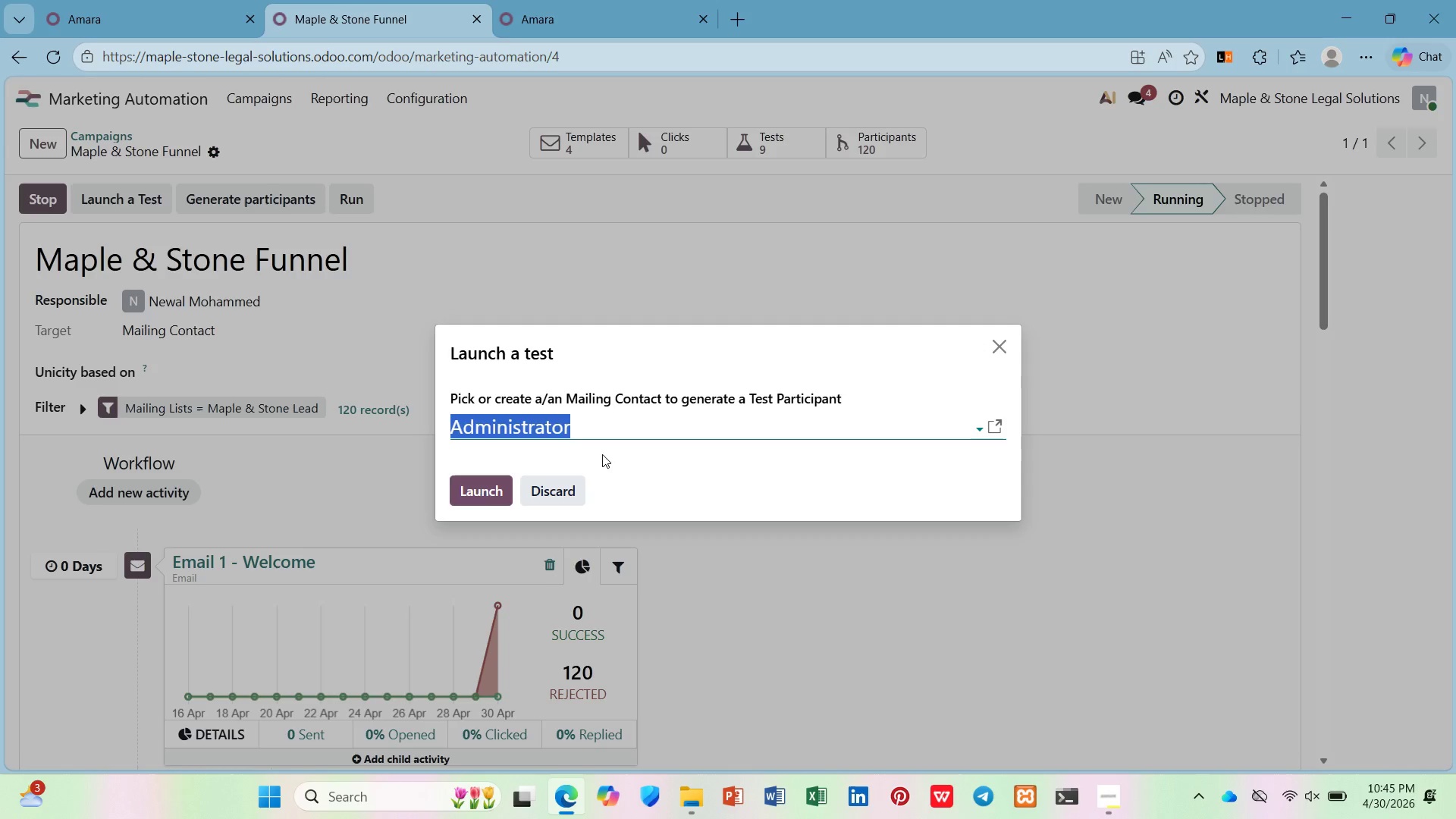 
left_click([597, 435])
 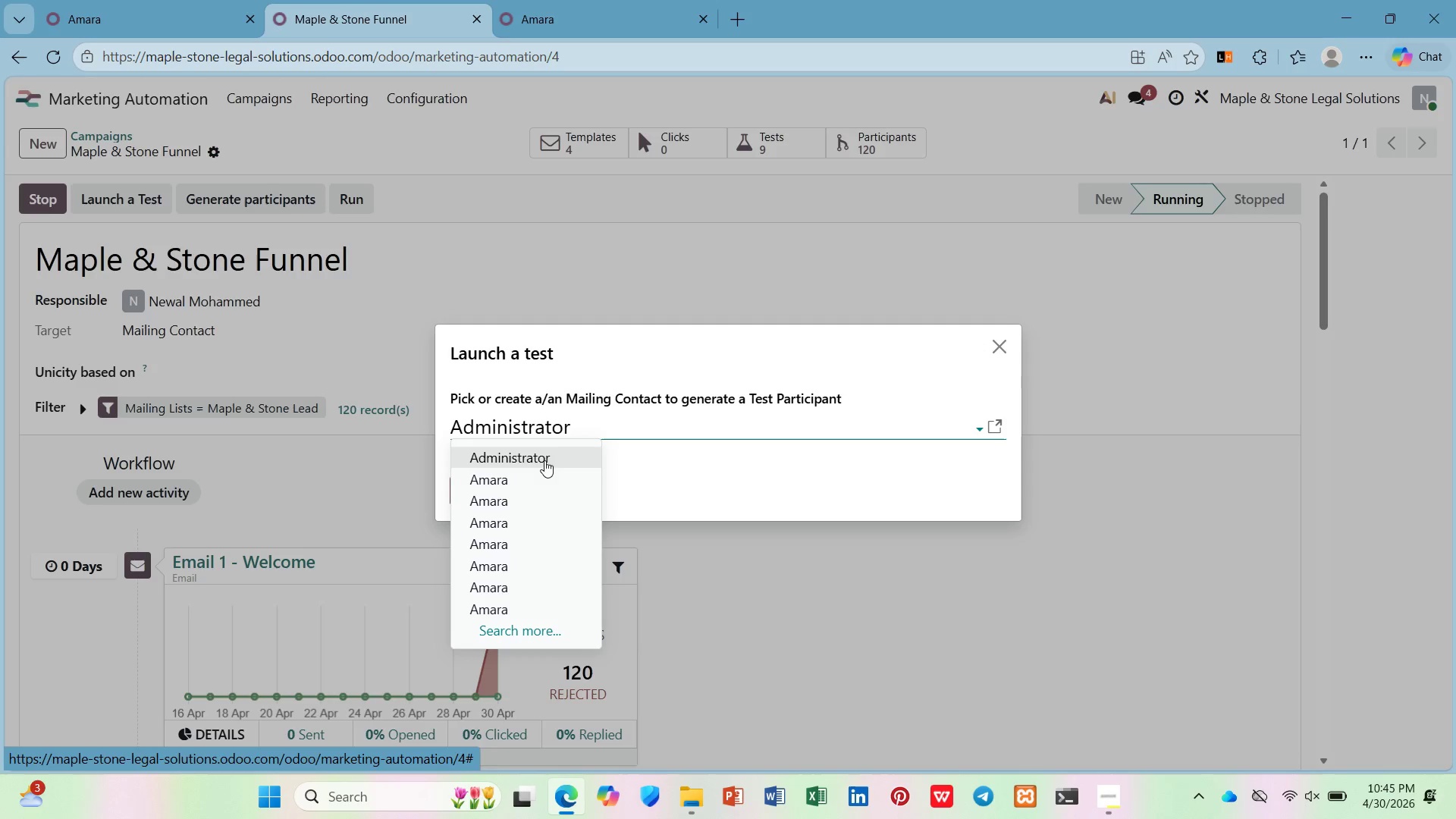 
left_click([538, 469])
 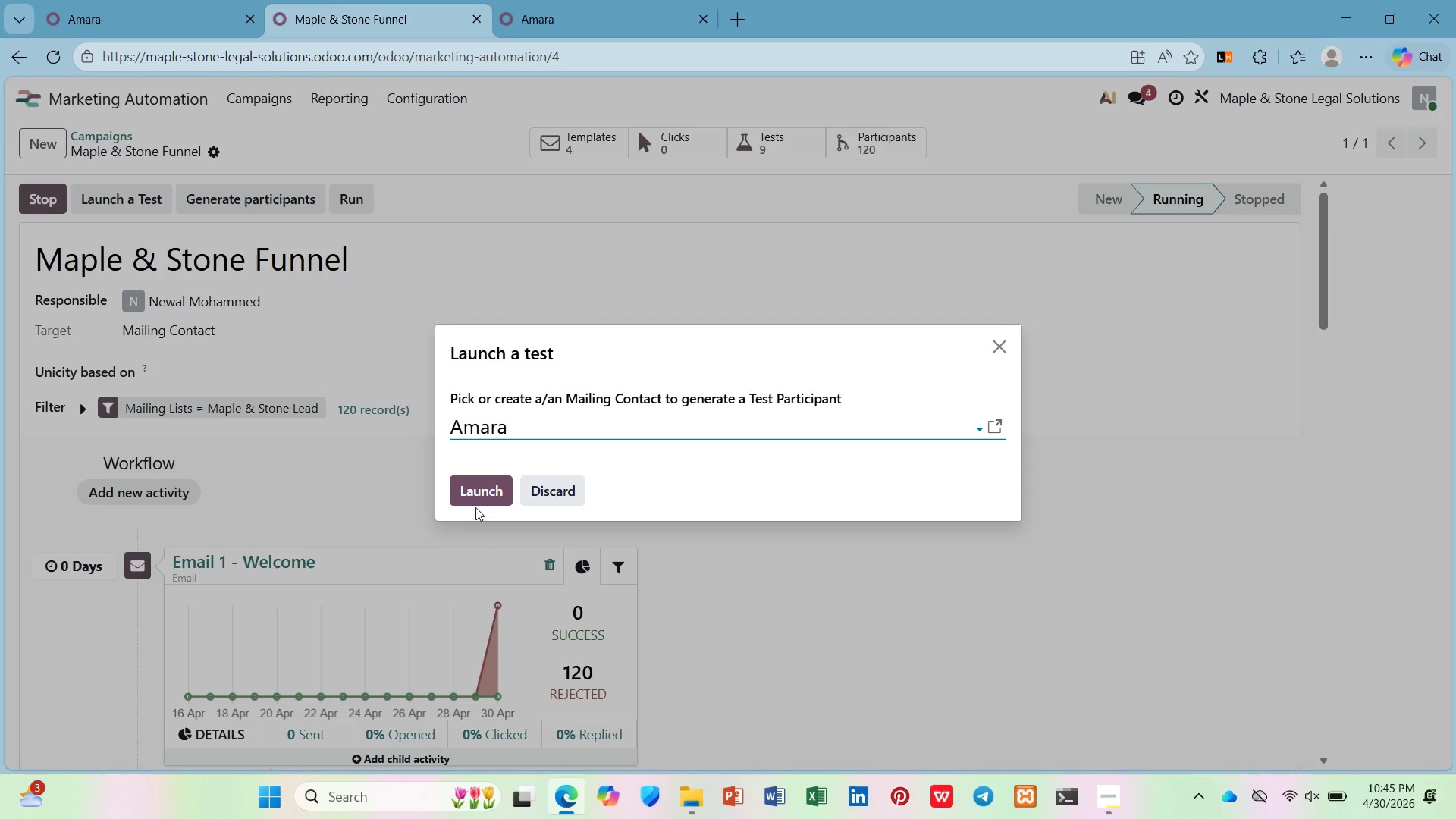 
left_click([475, 494])
 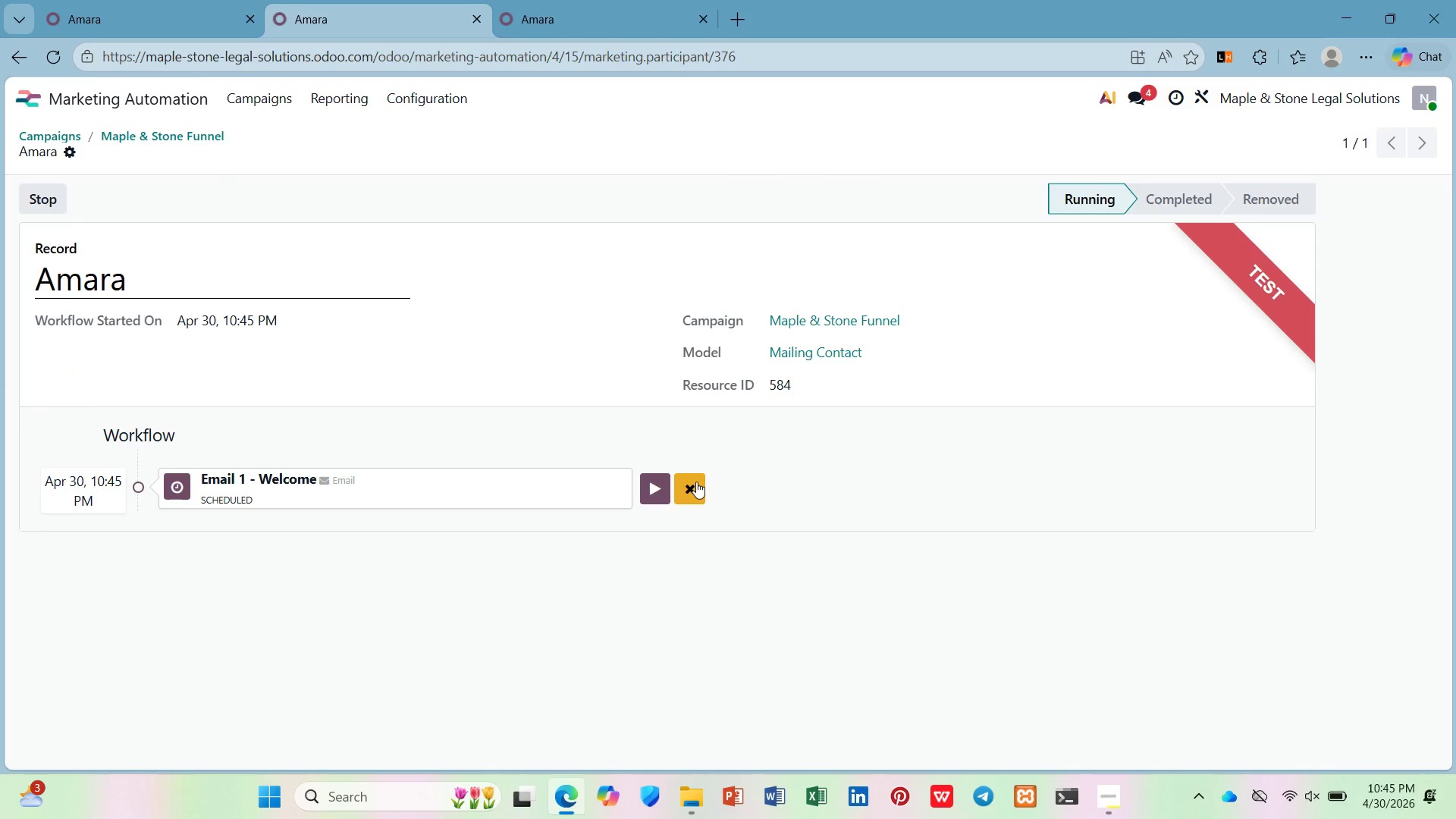 
left_click([665, 489])
 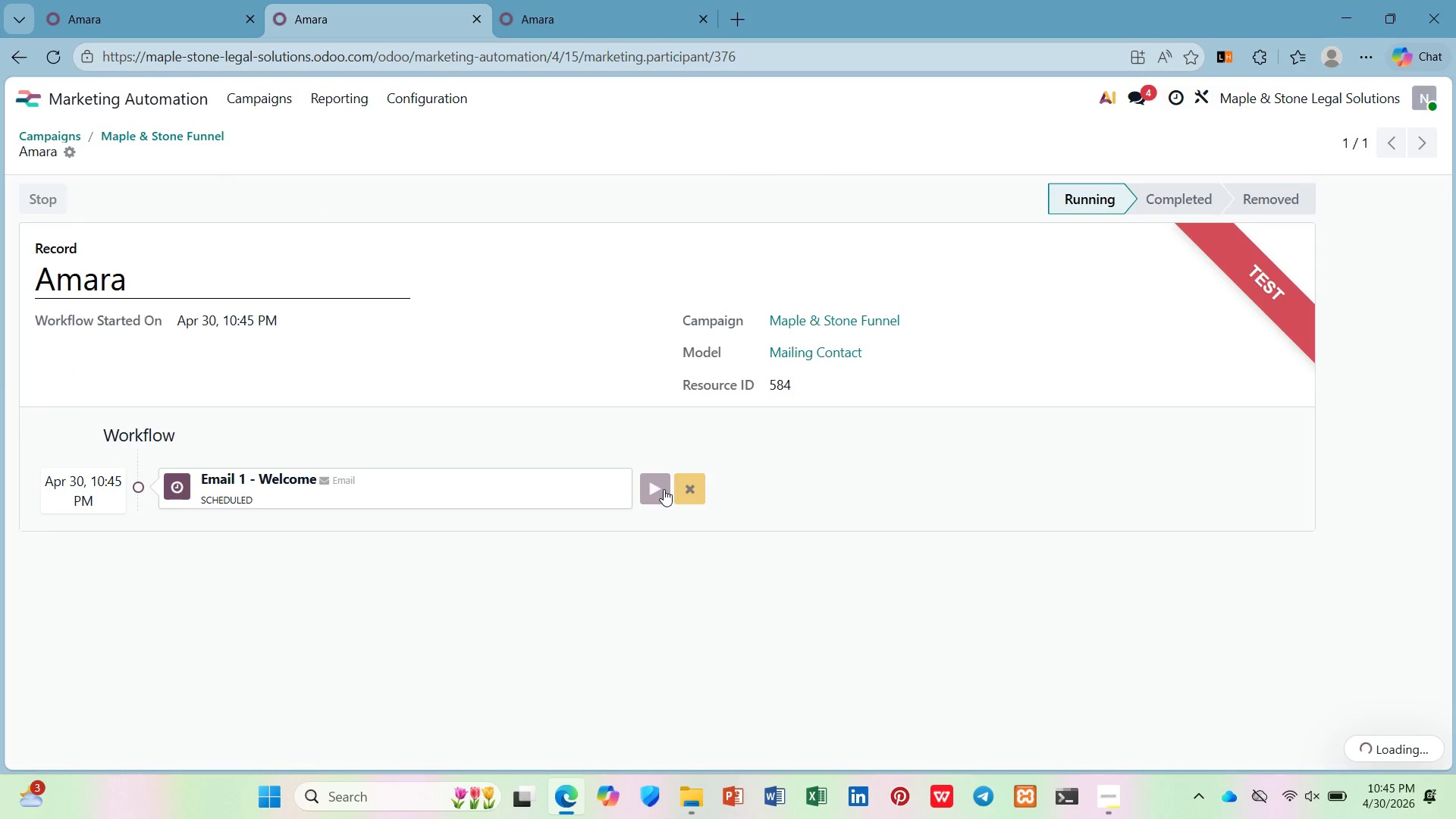 
mouse_move([677, 500])
 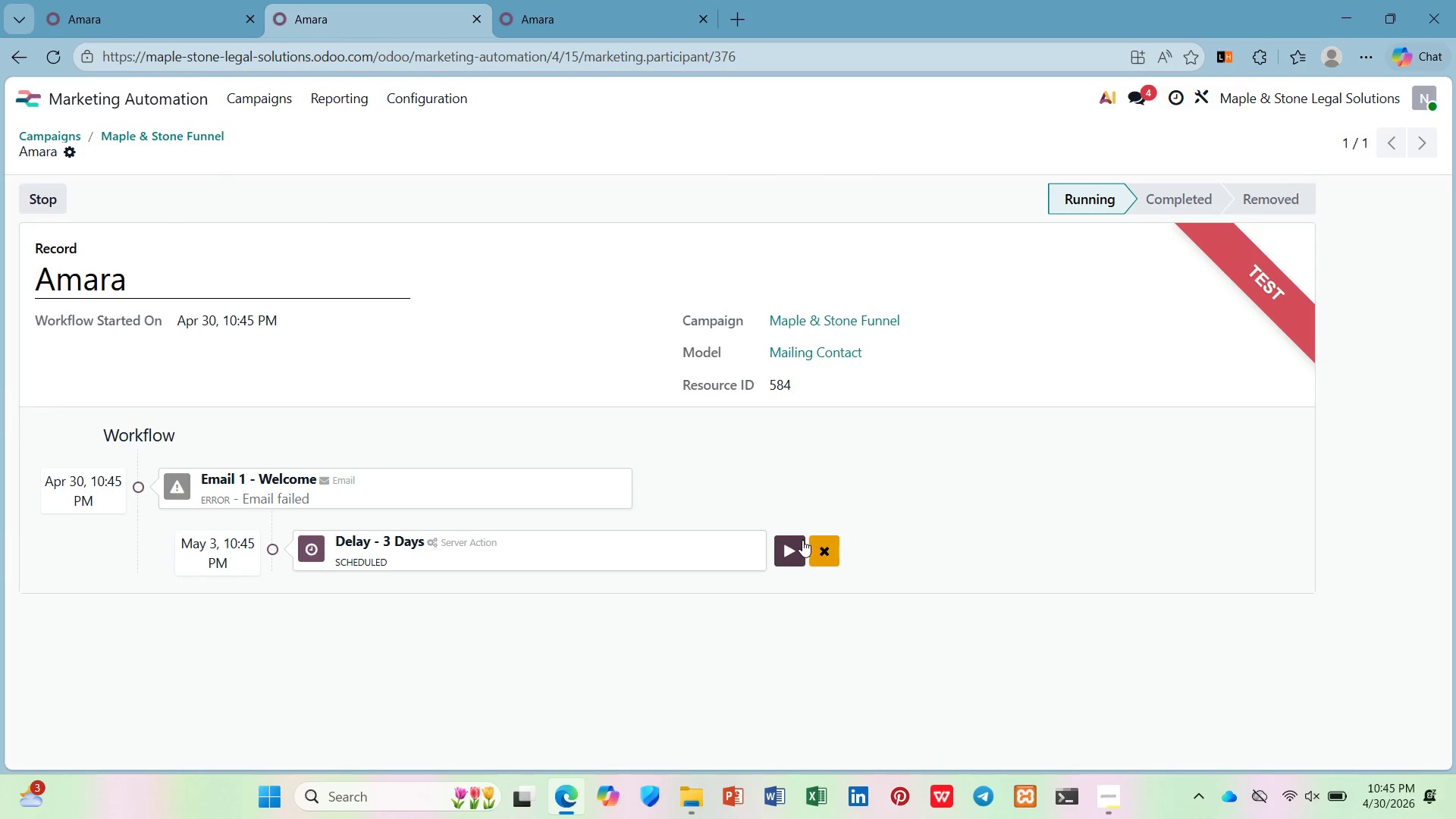 
left_click([801, 540])
 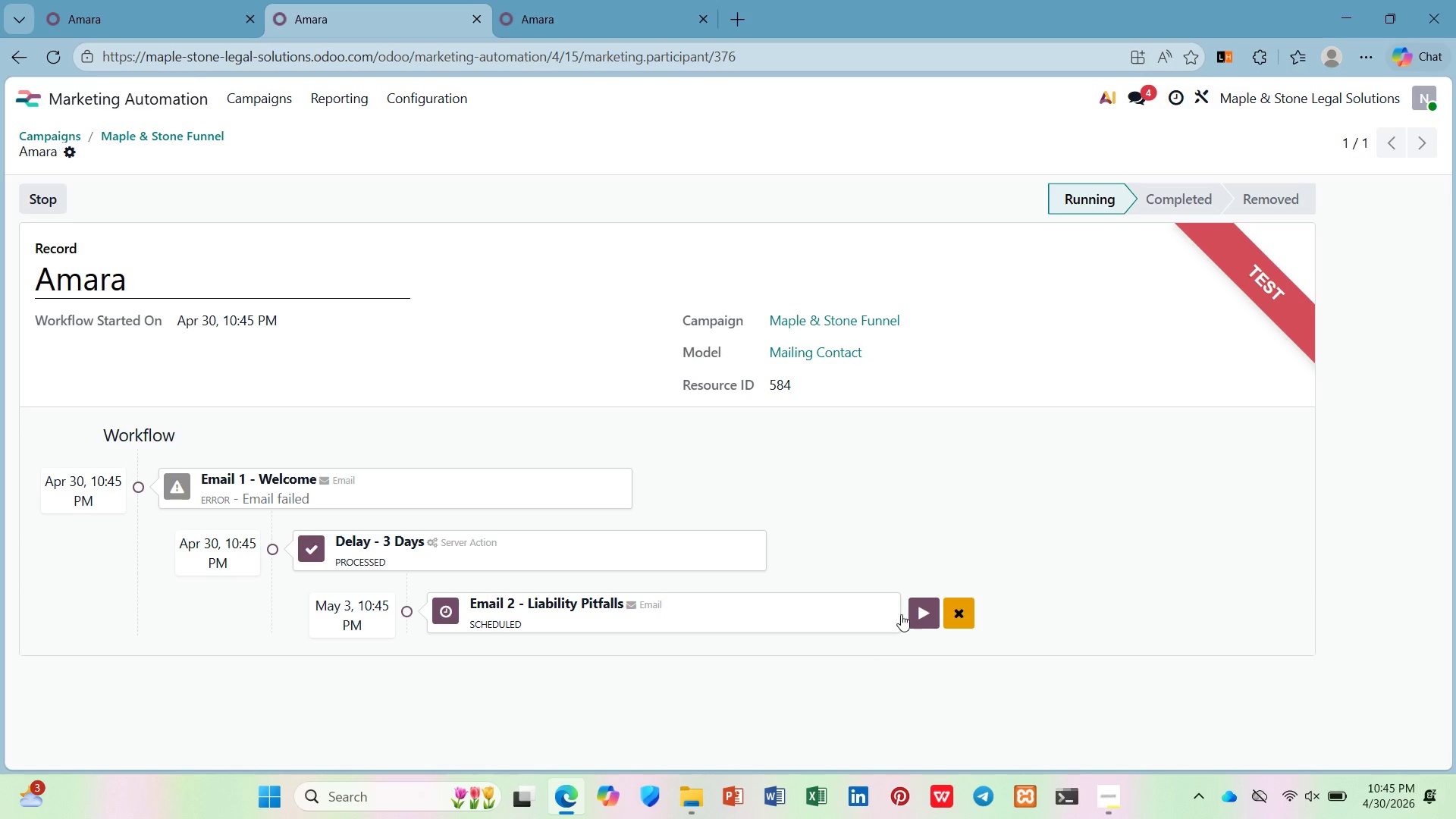 
left_click([910, 605])
 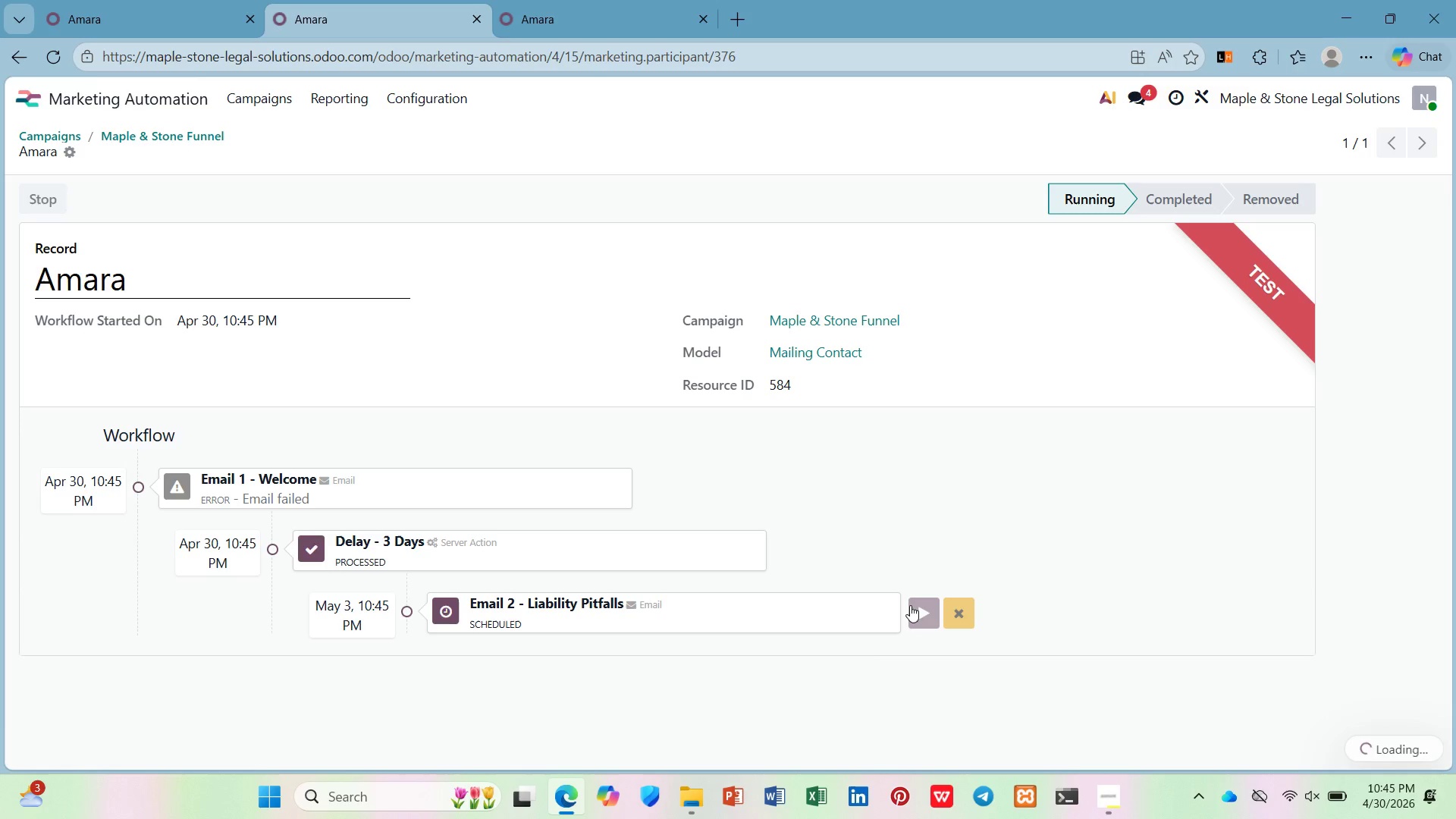 
scroll: coordinate [724, 645], scroll_direction: down, amount: 6.0
 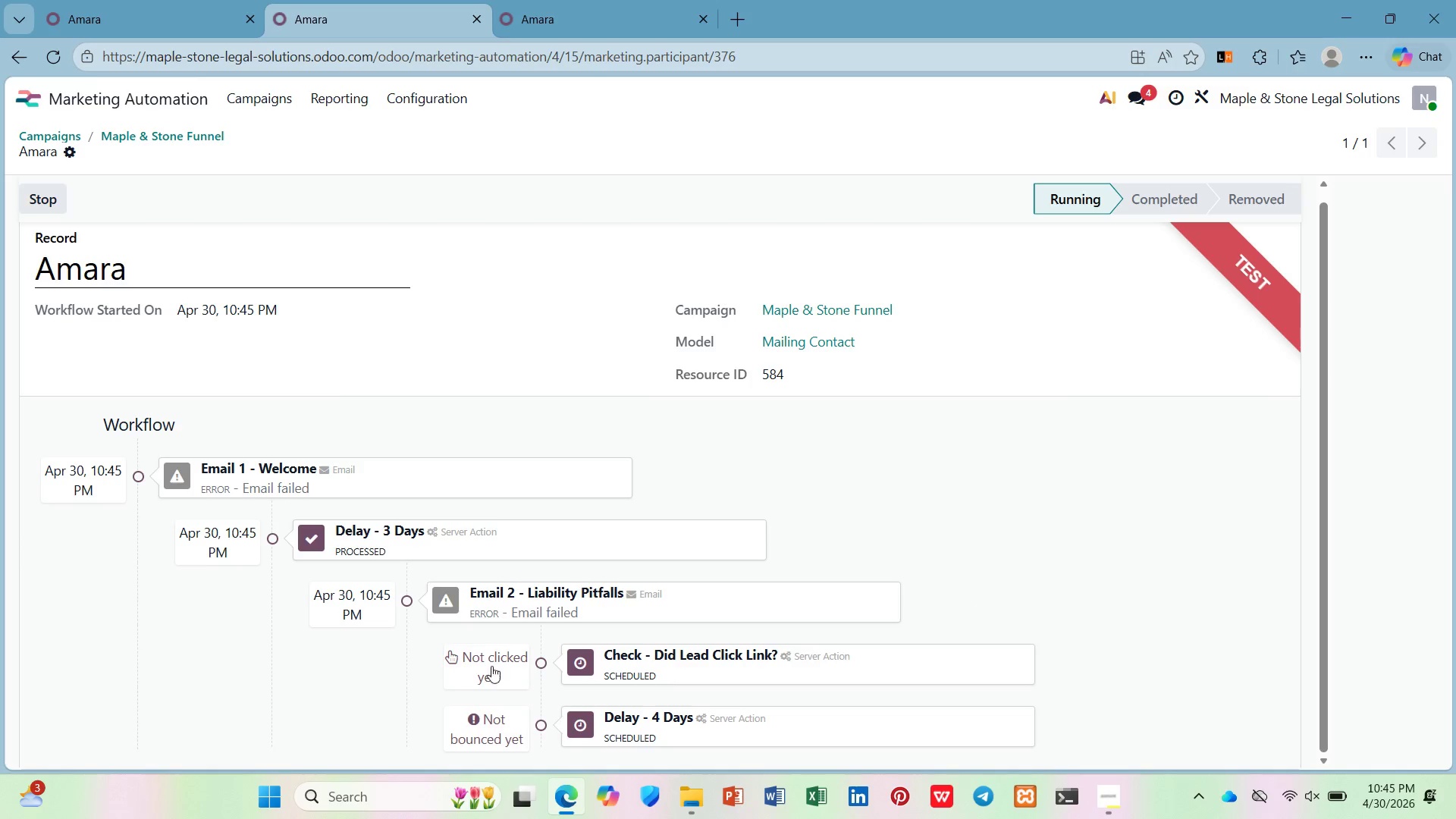 
left_click([435, 666])
 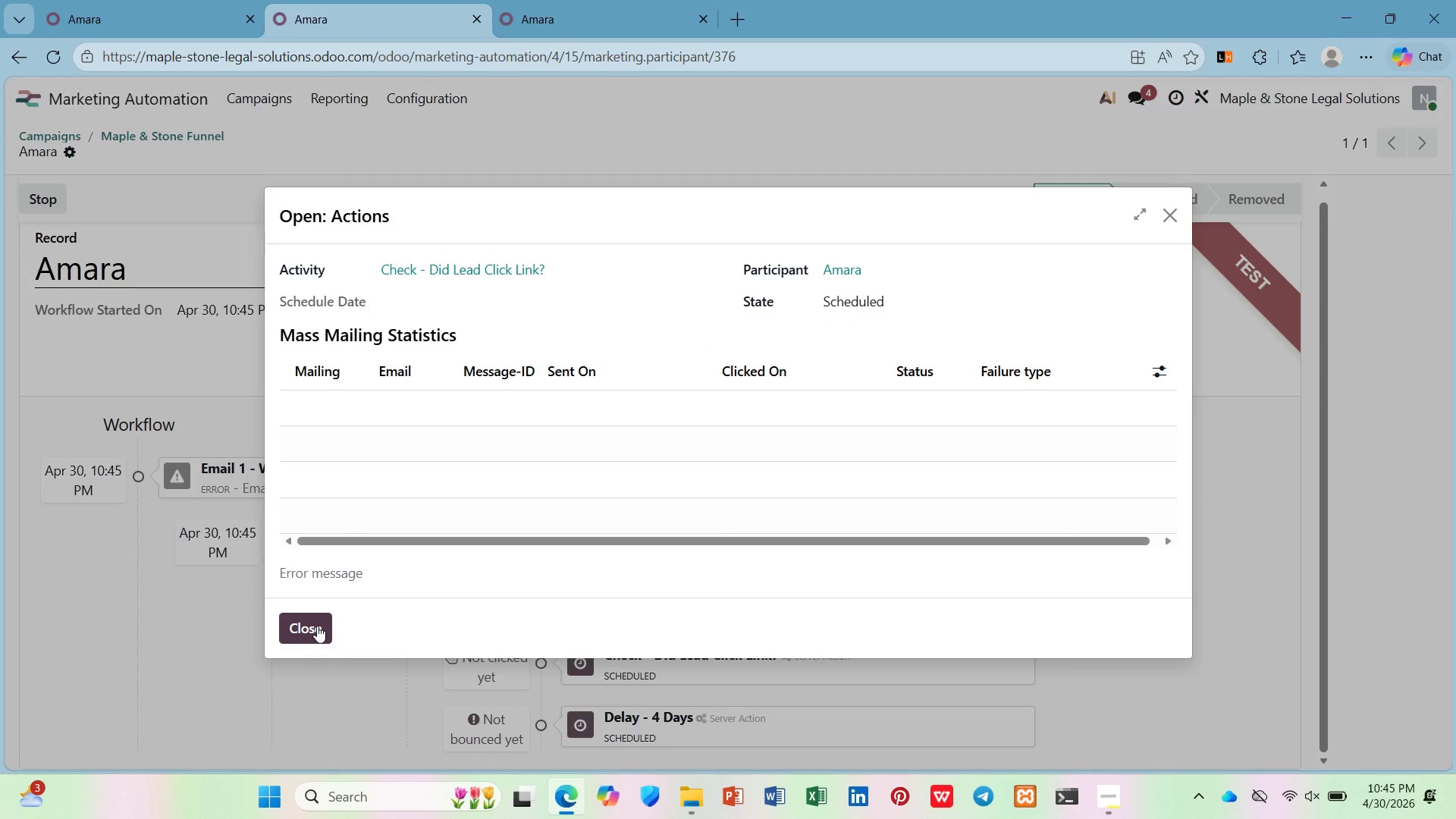 